 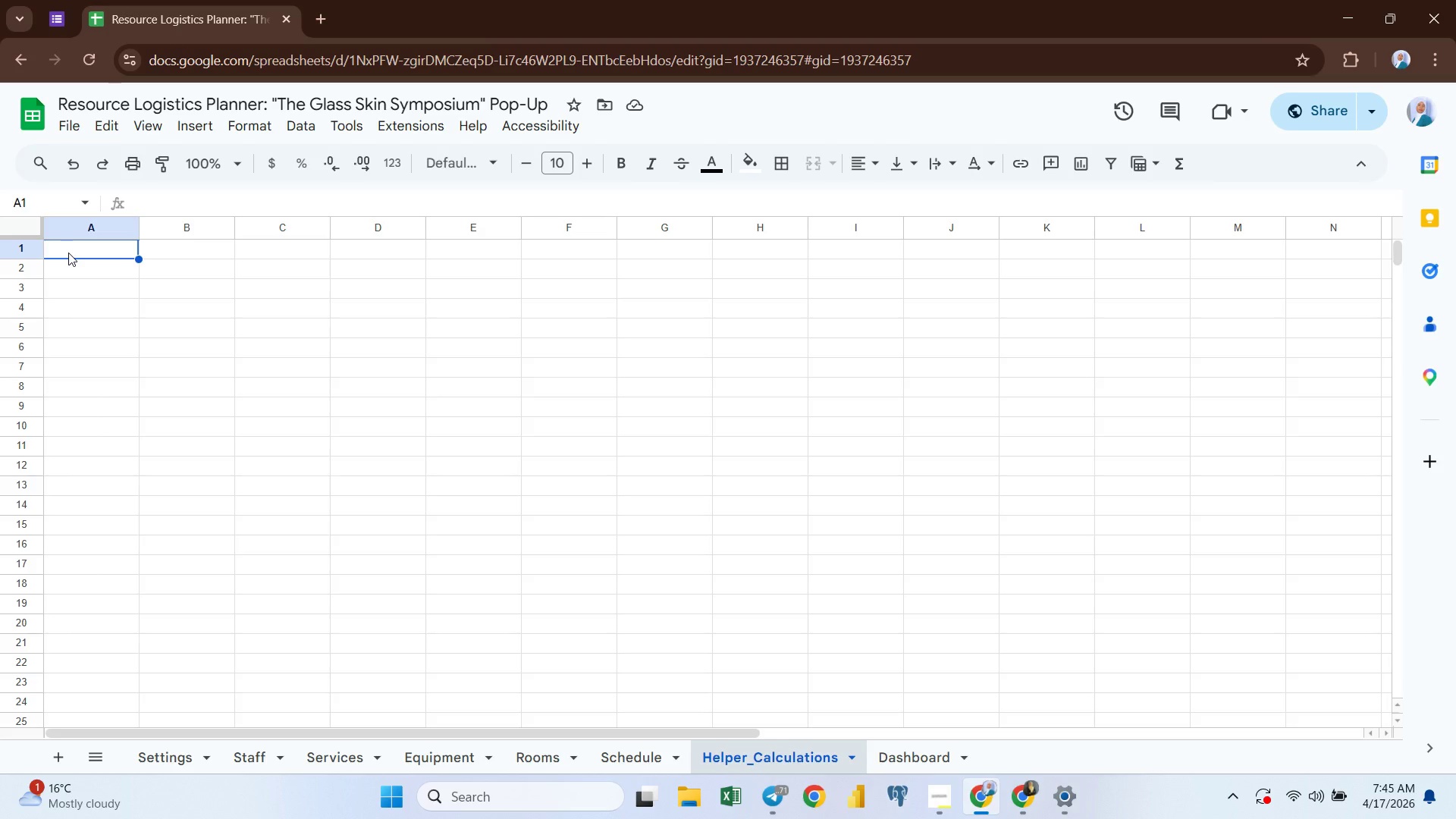 
hold_key(key=ShiftRight, duration=0.61)
 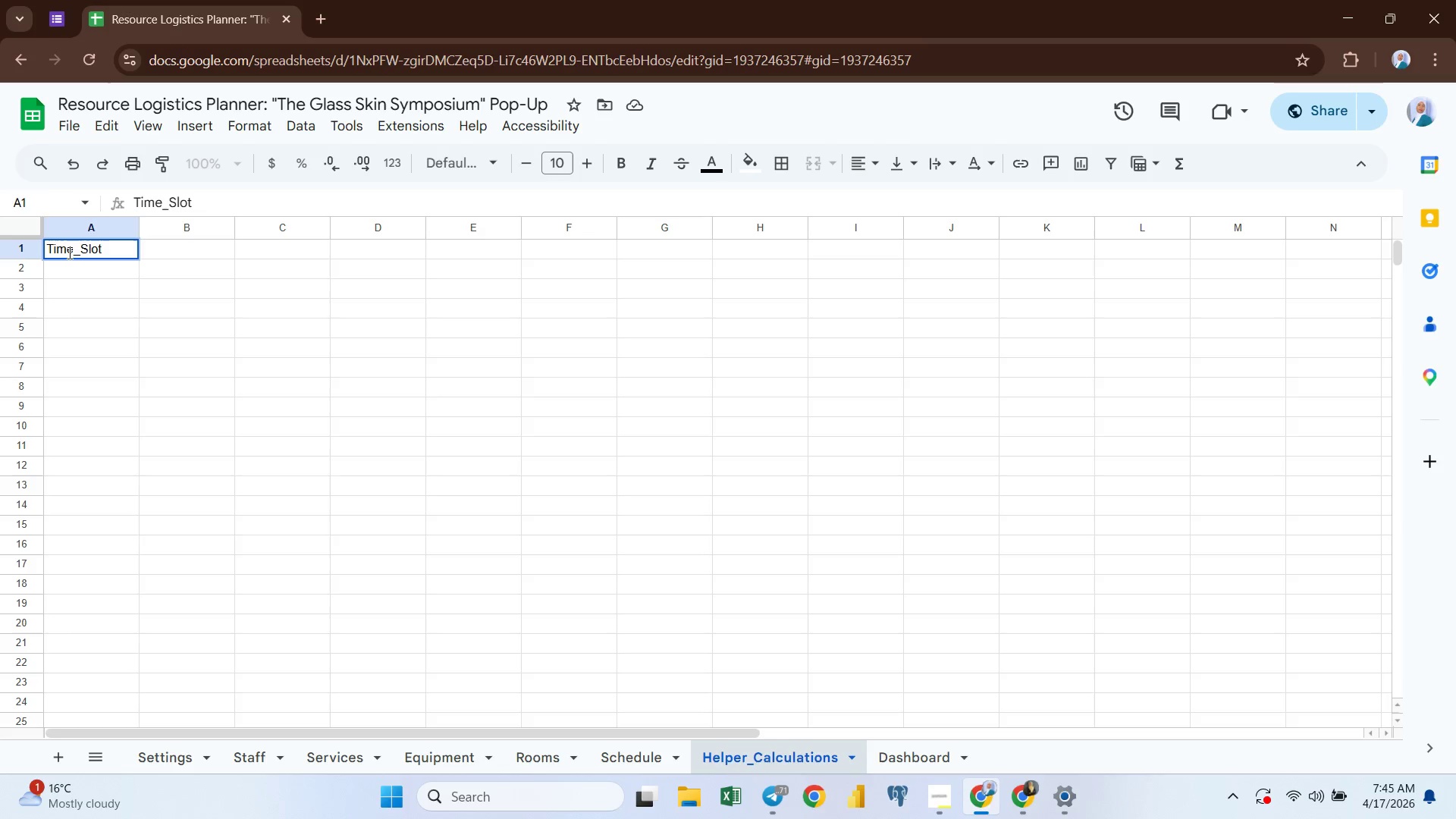 
key(ArrowRight)
 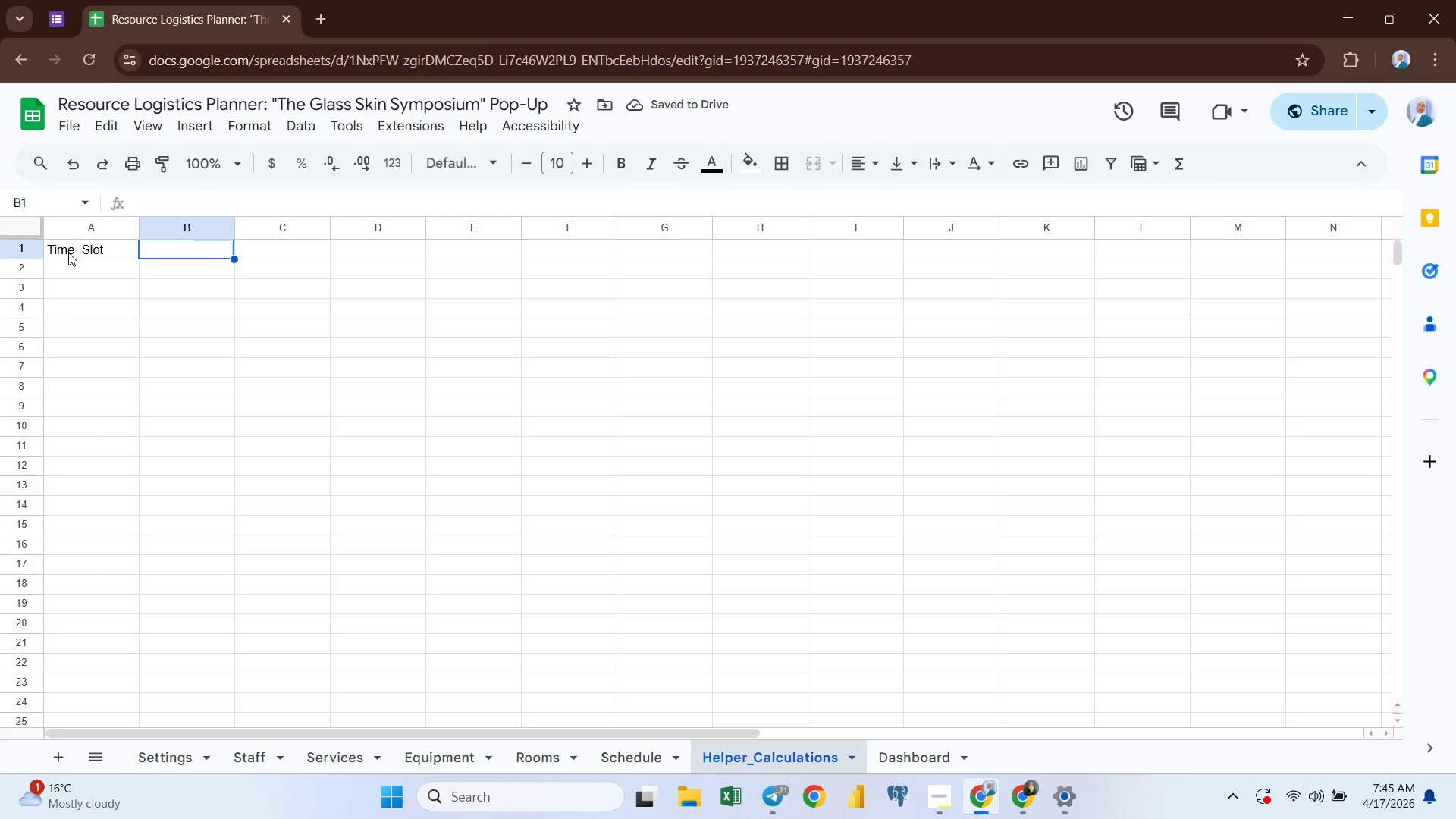 
wait(6.89)
 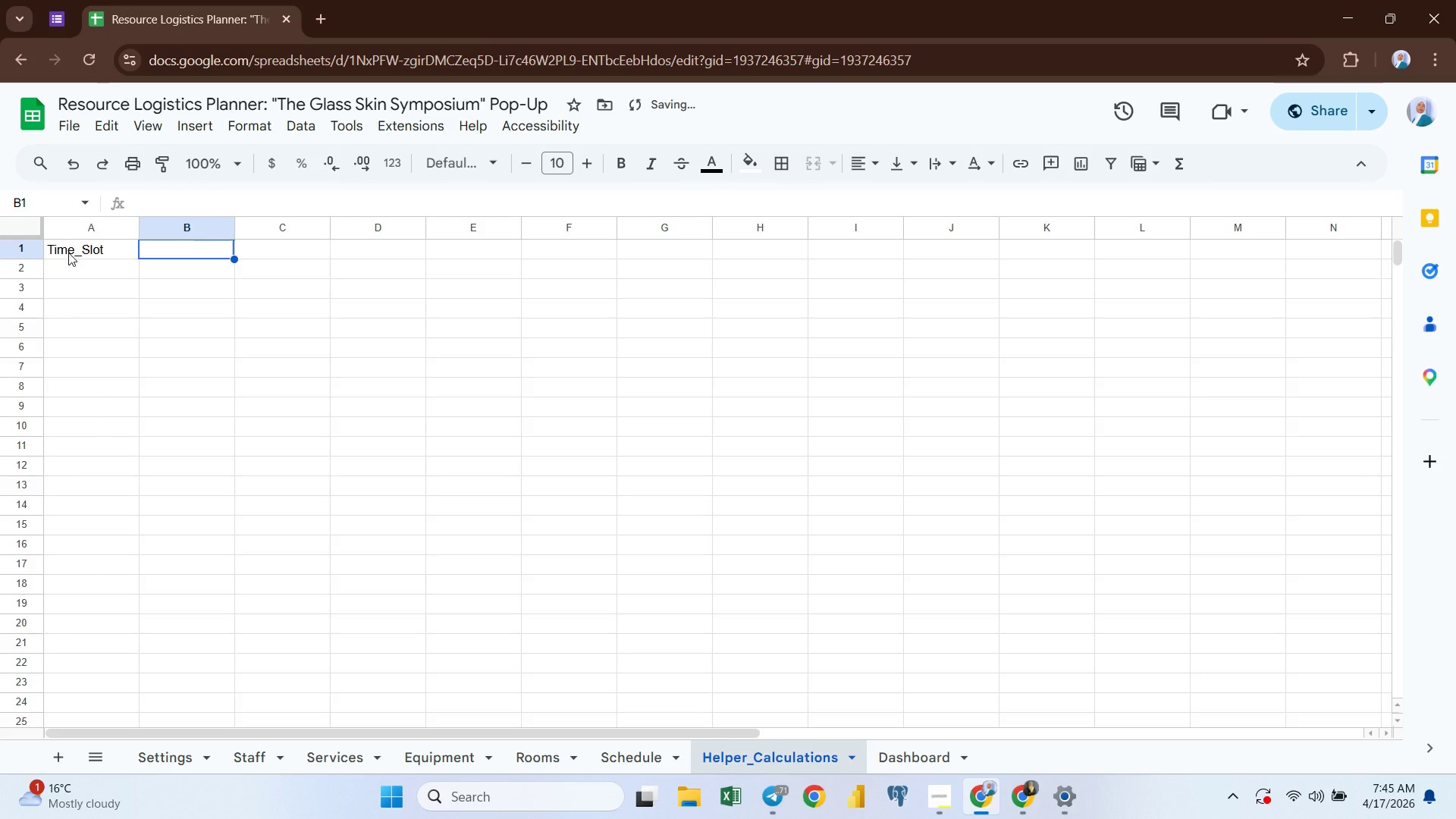 
left_click([76, 269])
 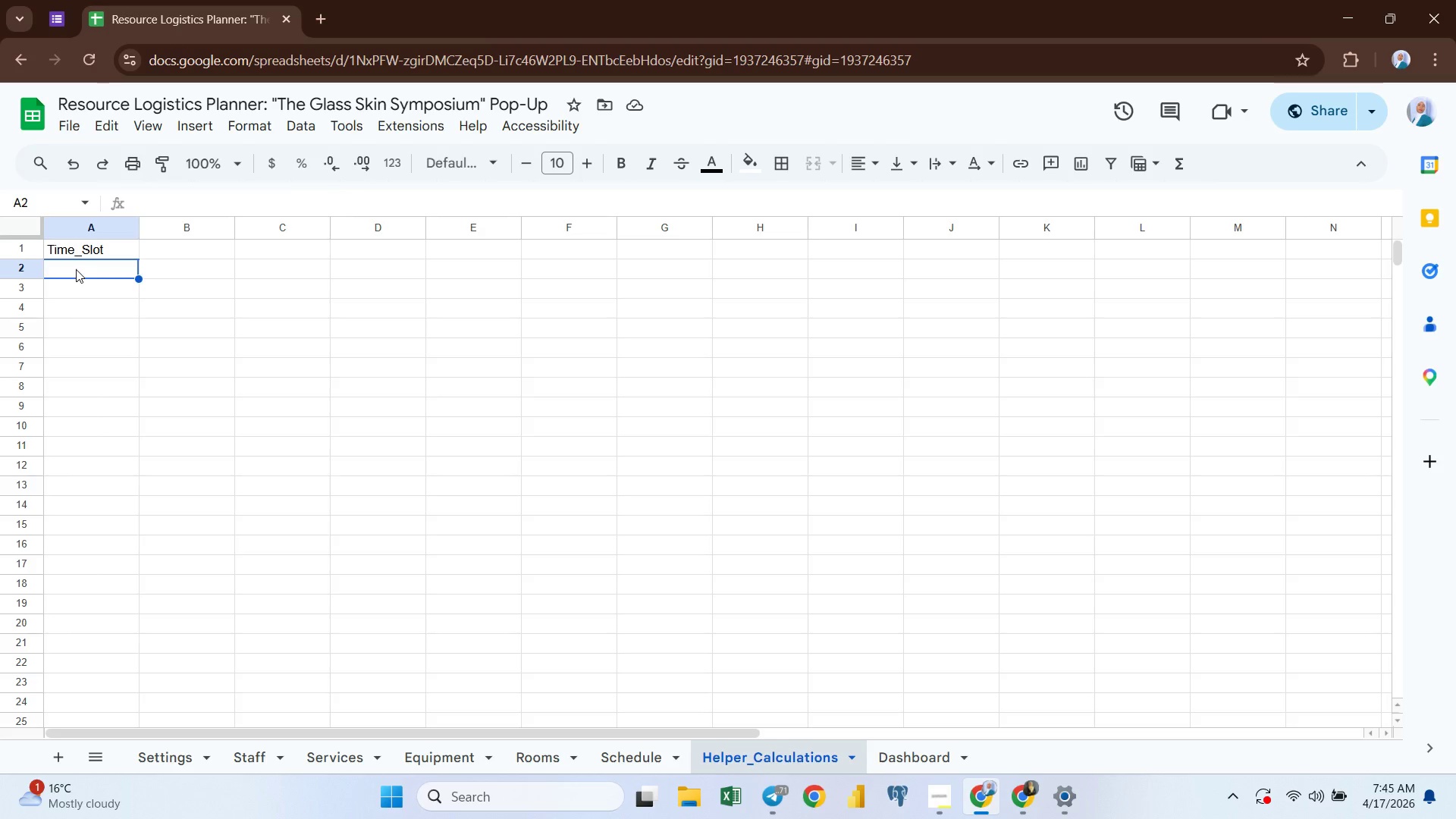 
key(Equal)
 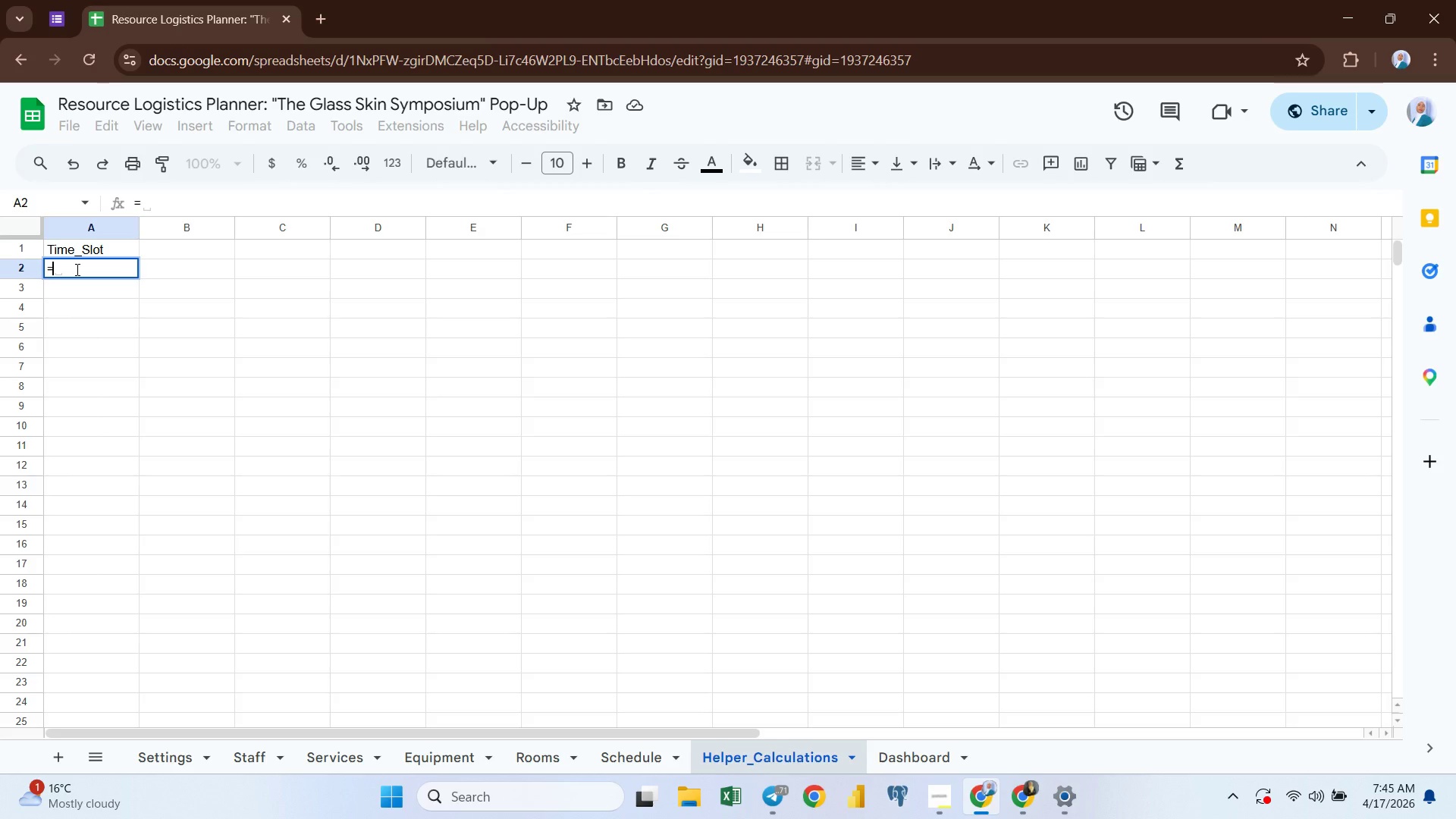 
type(seq)
 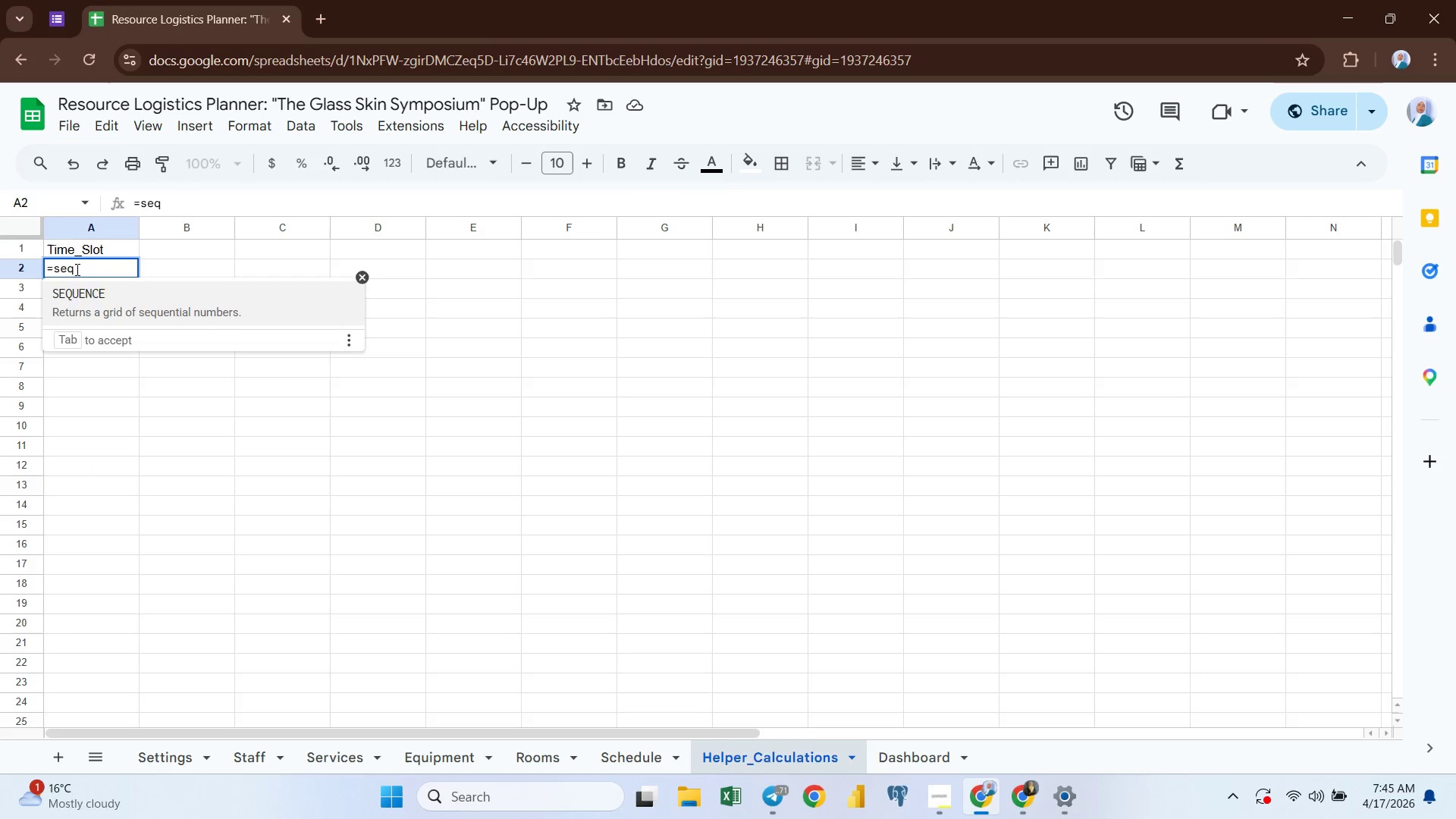 
key(Enter)
 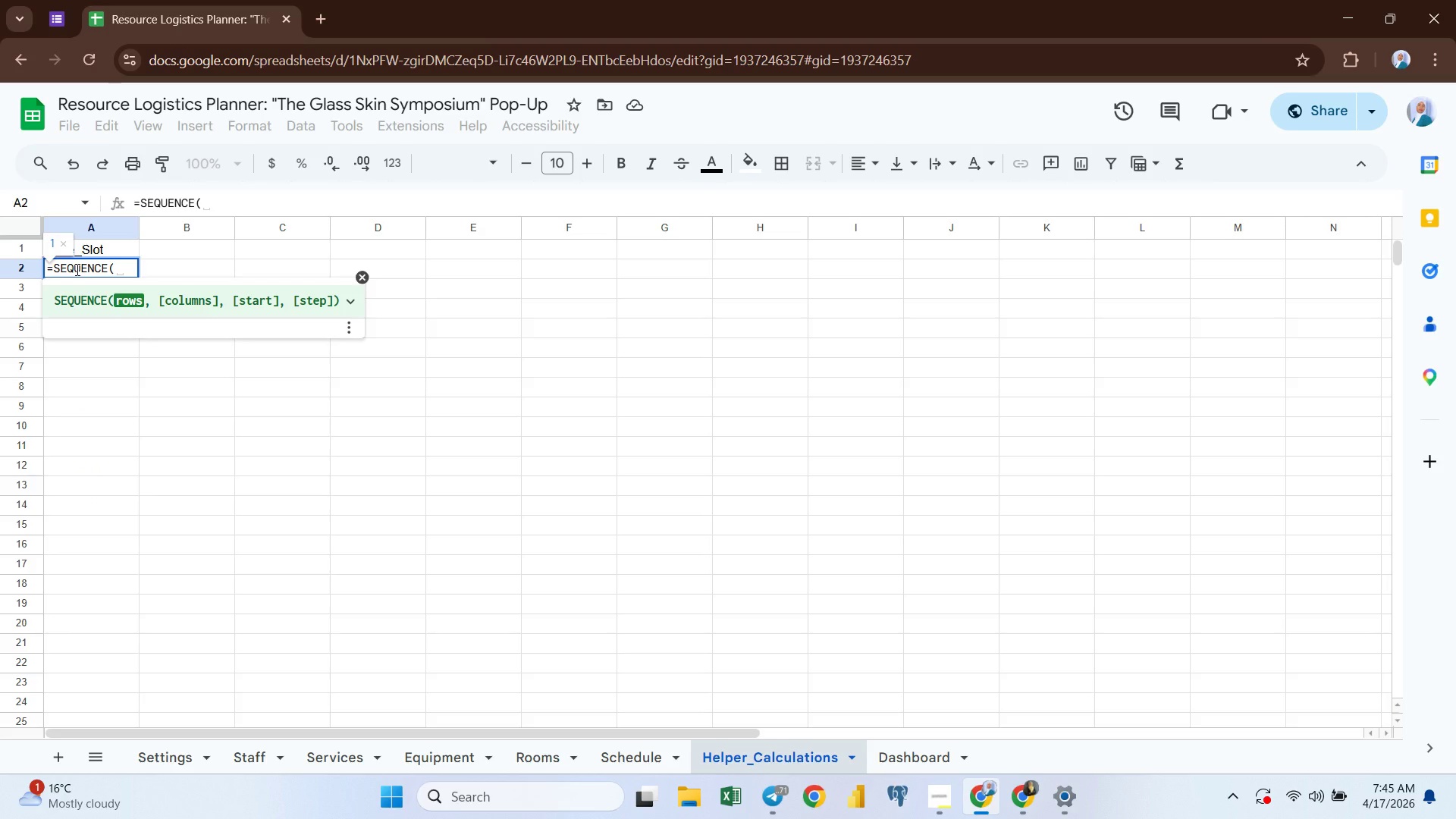 
type(24,1,tim)
 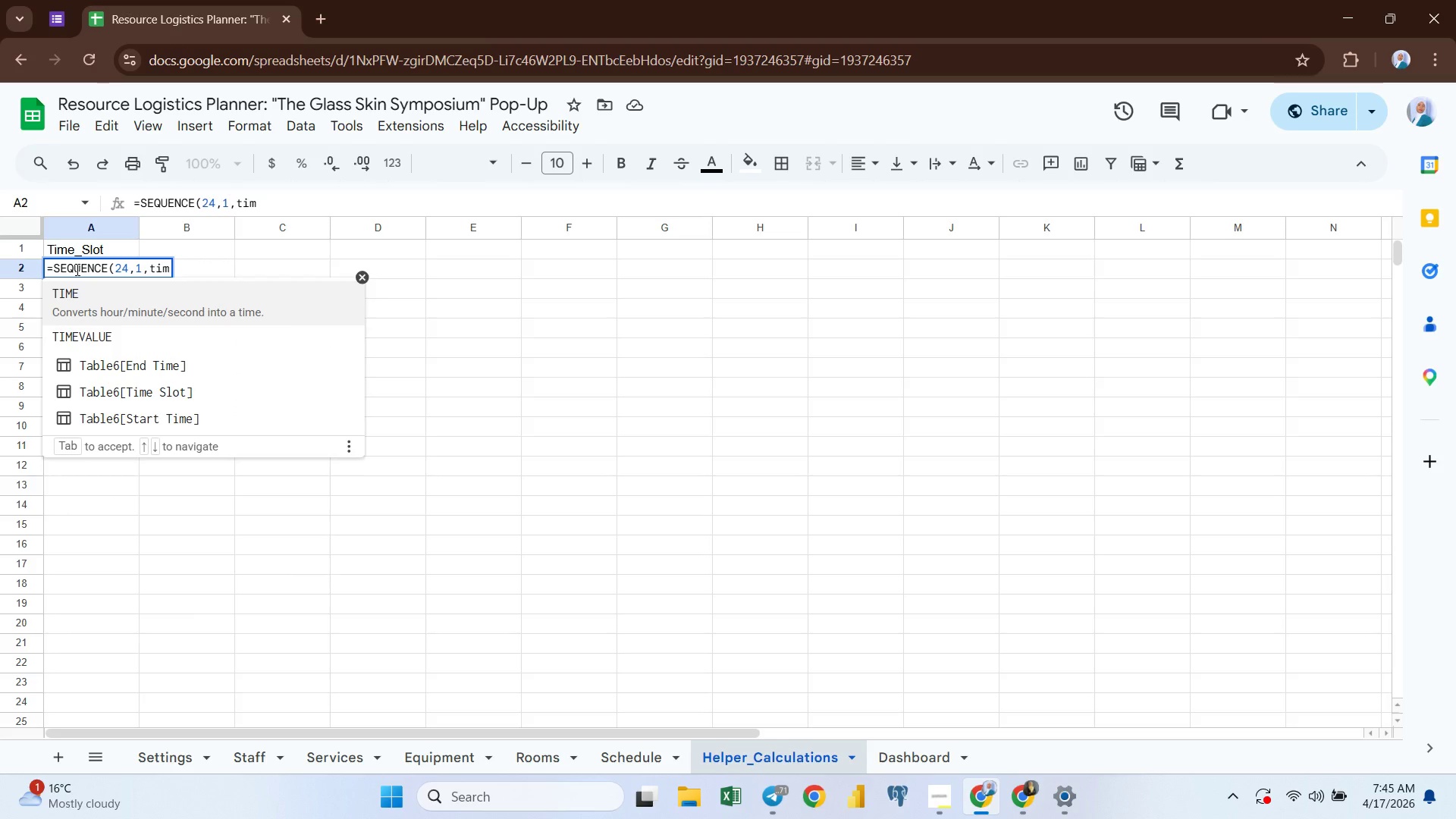 
key(Enter)
 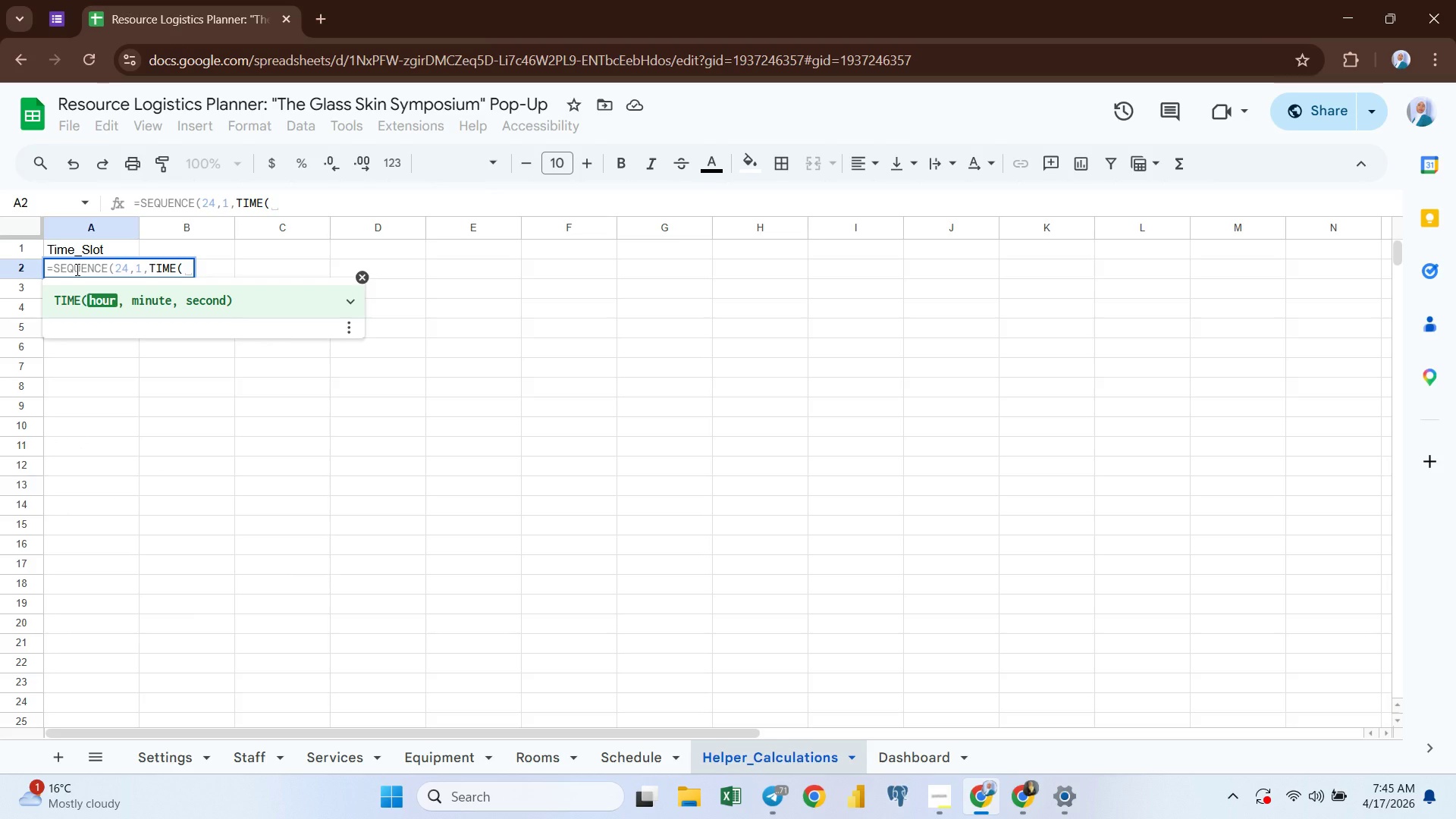 
type(8,0,0),Time)
 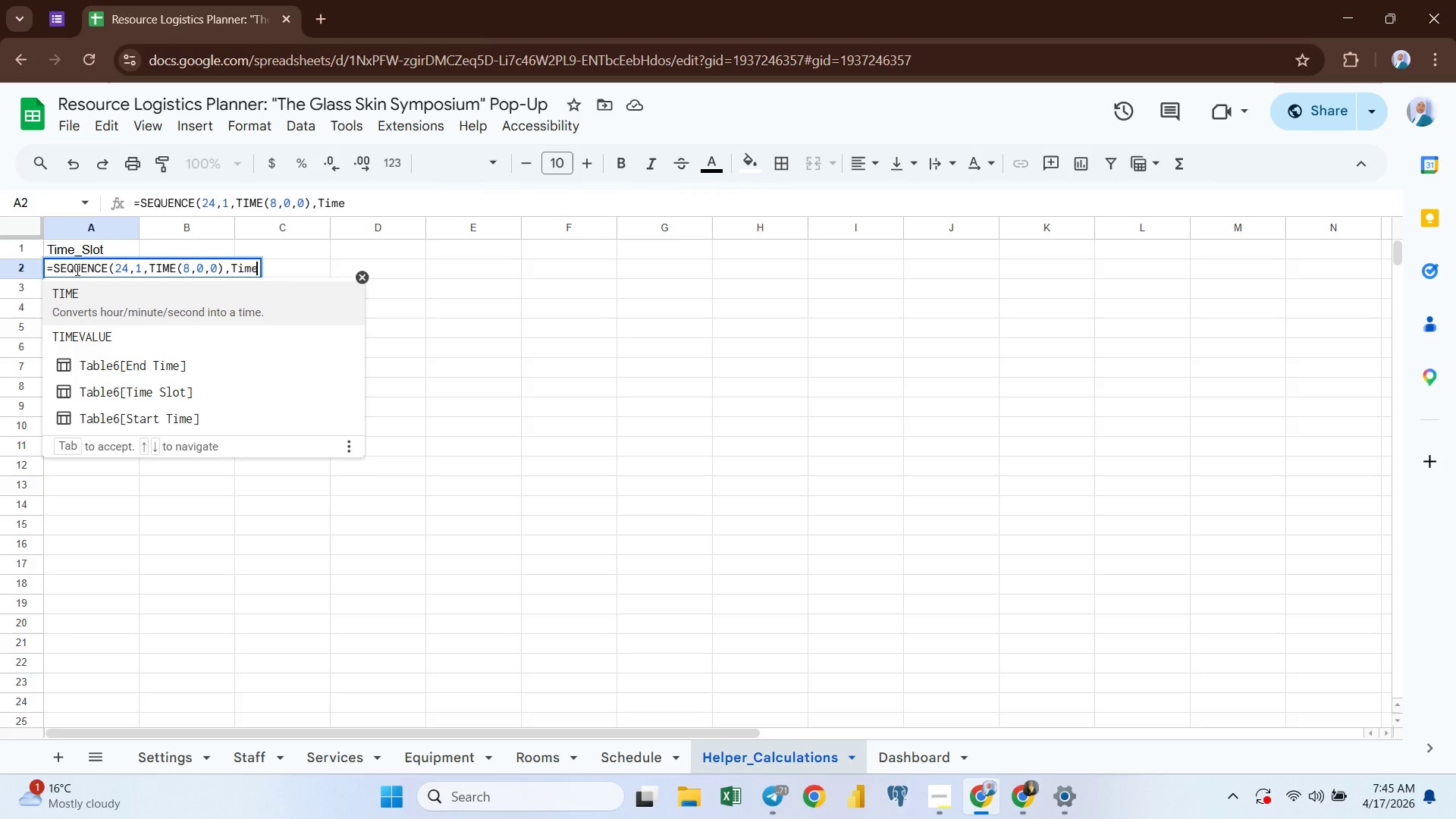 
hold_key(key=ShiftRight, duration=1.2)
 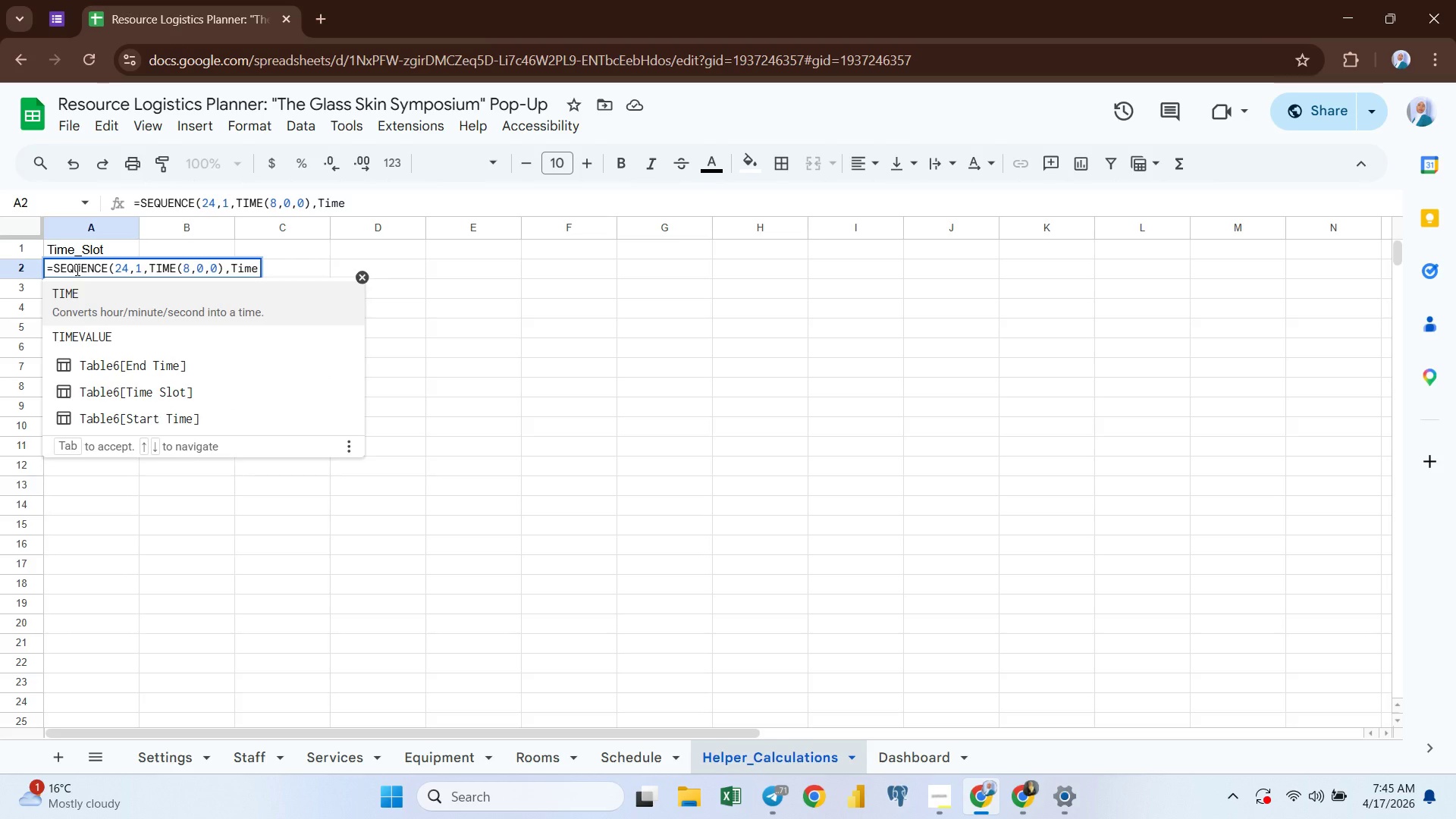 
key(Enter)
 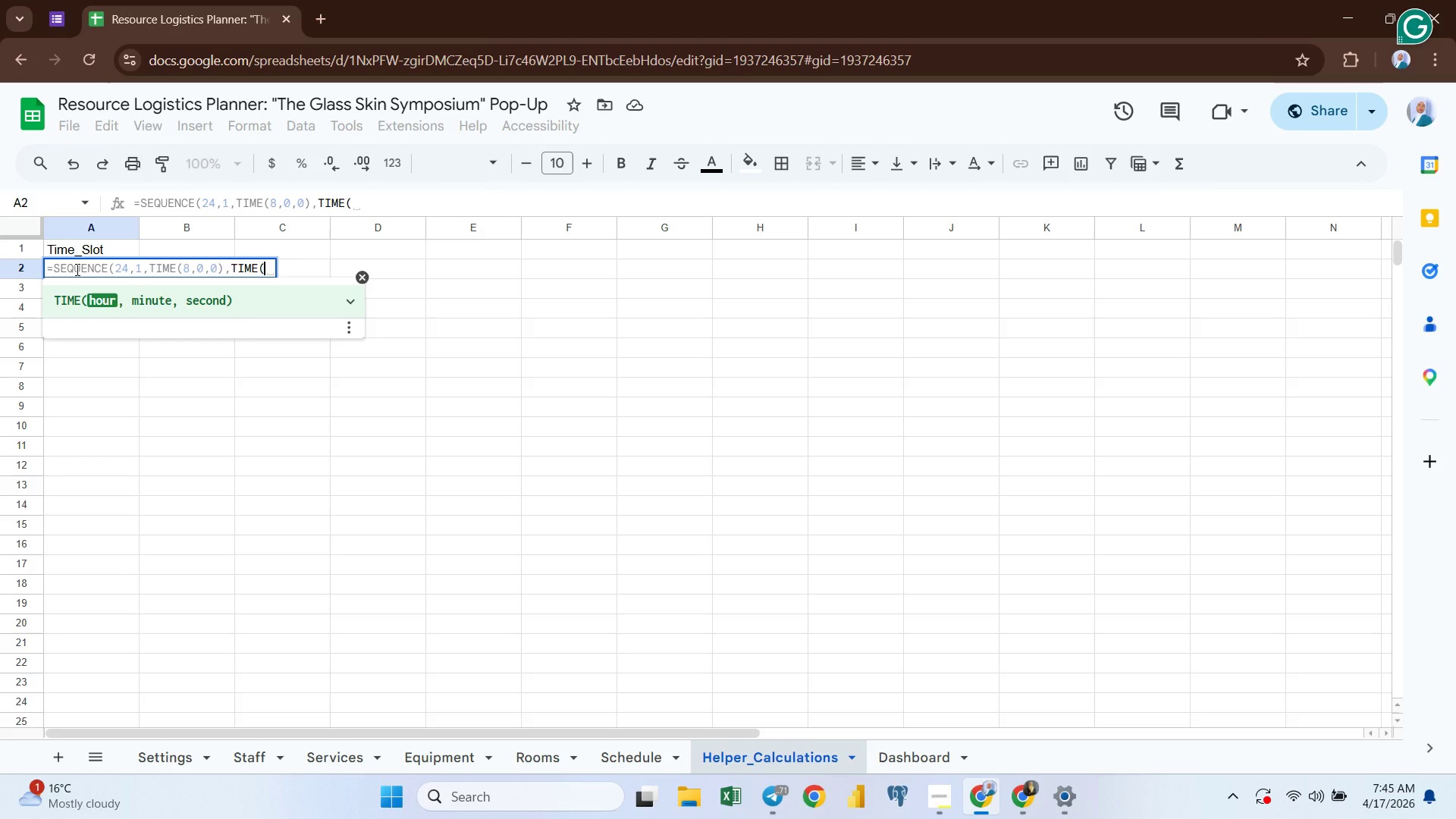 
type(0,30,0)
 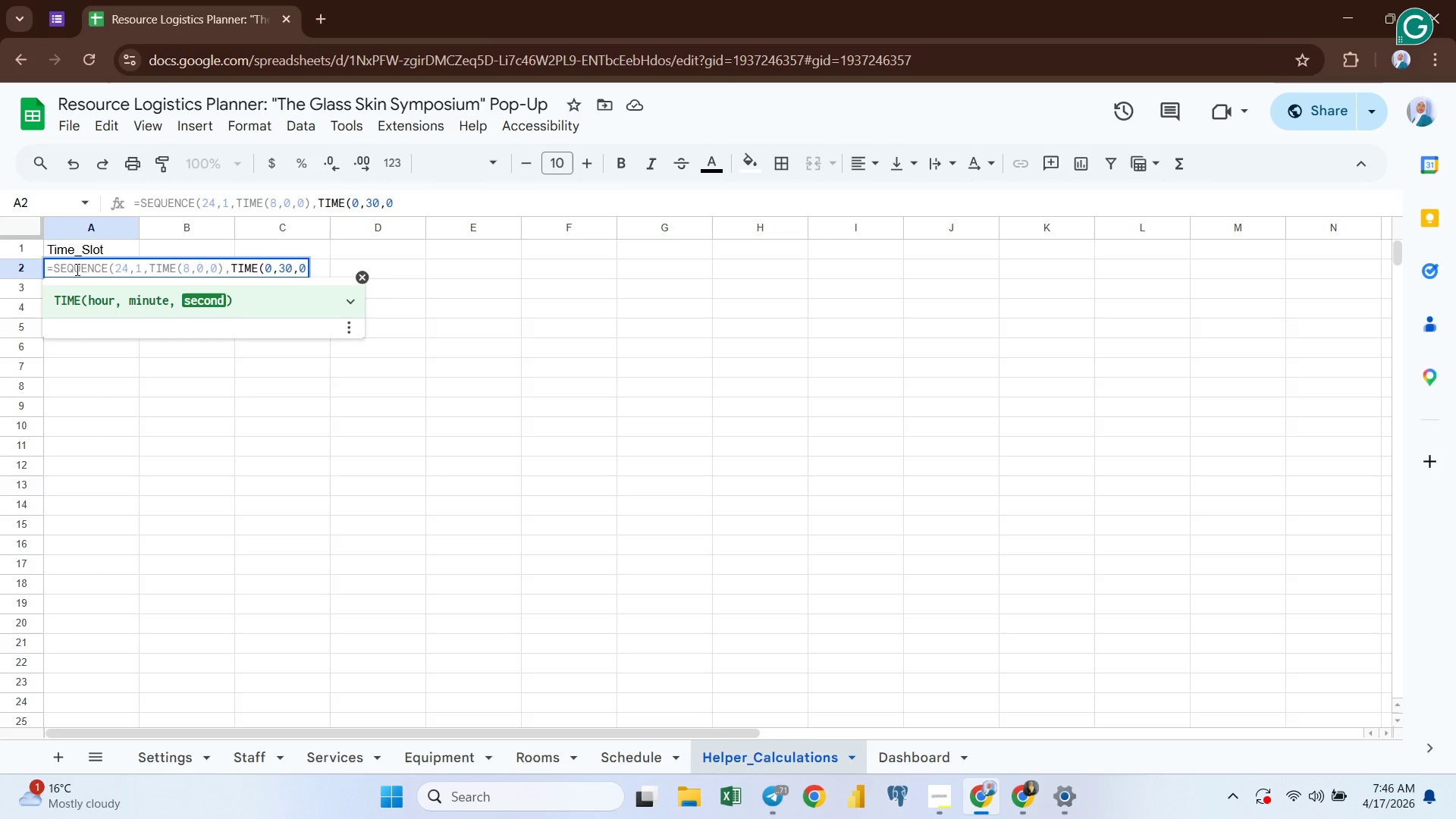 
wait(21.61)
 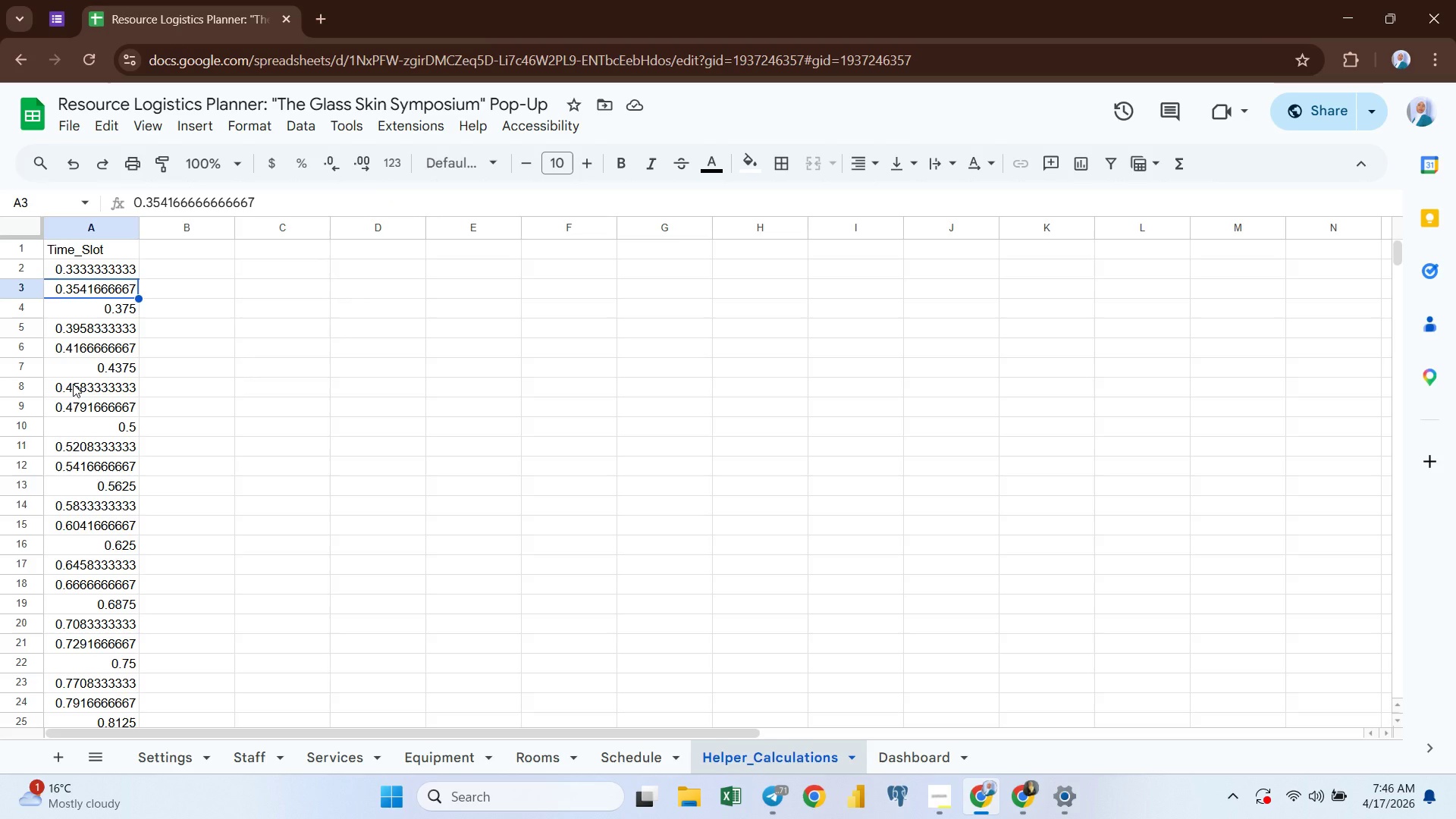 
left_click([83, 233])
 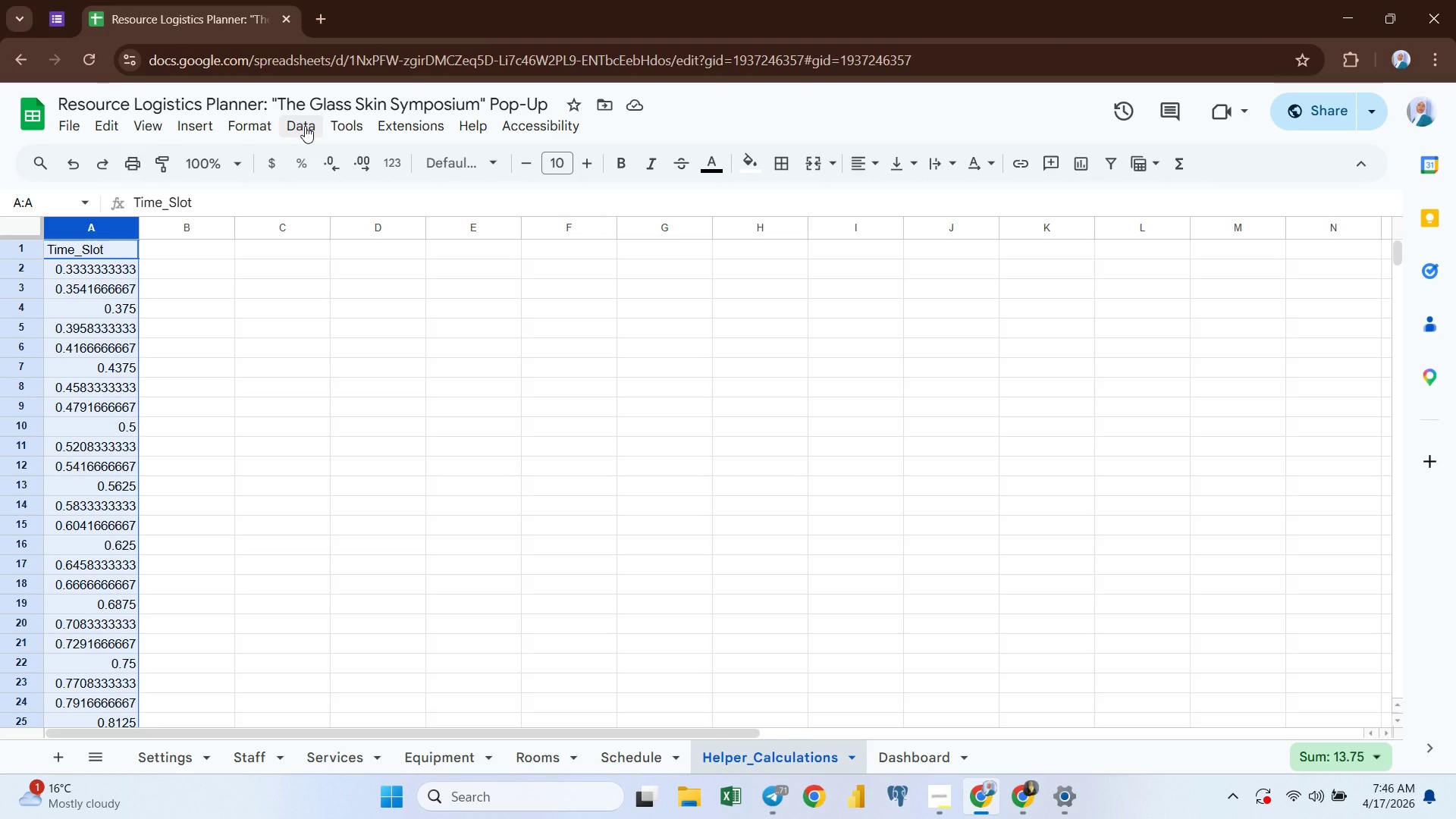 
left_click([305, 126])
 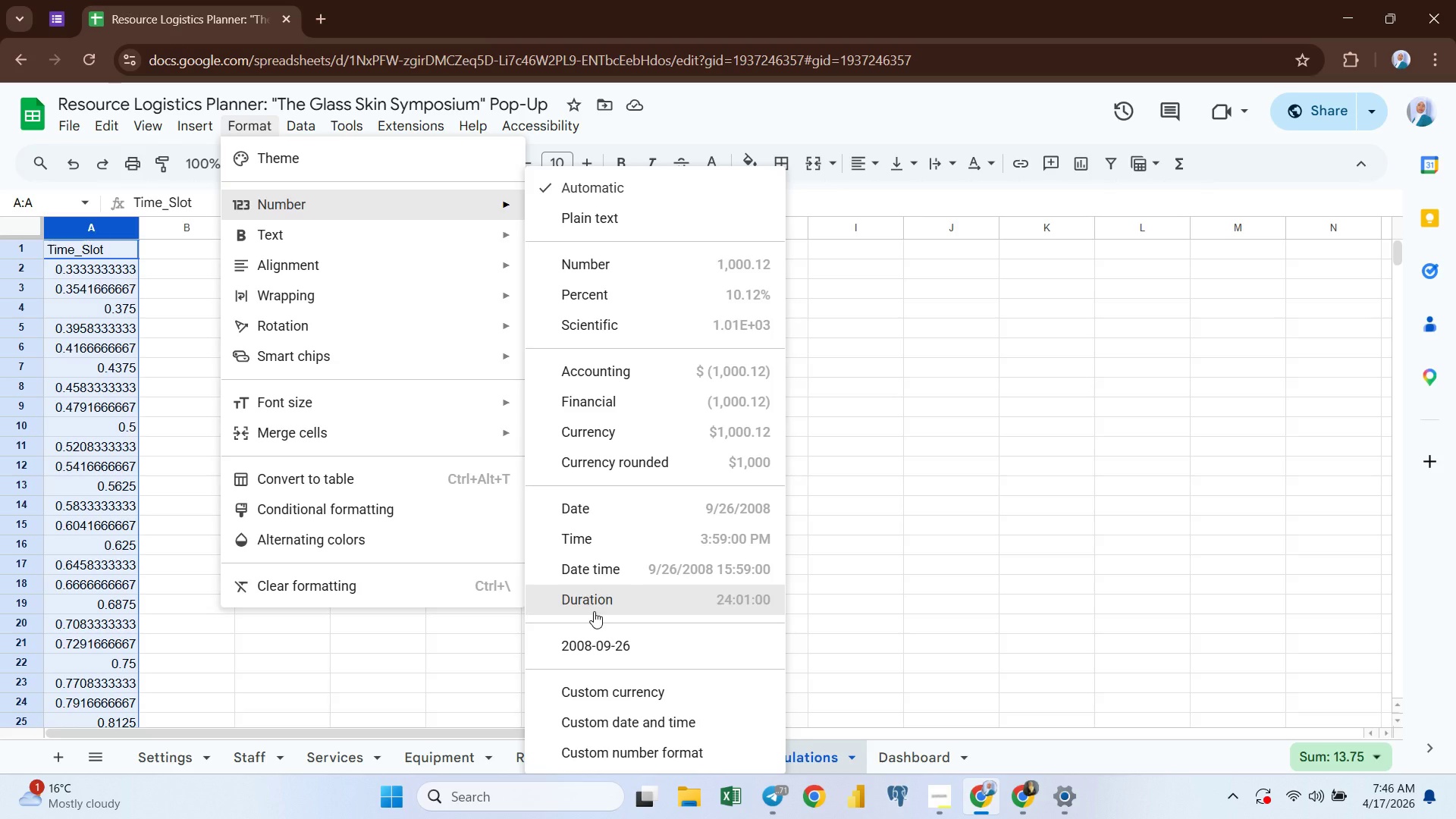 
wait(19.09)
 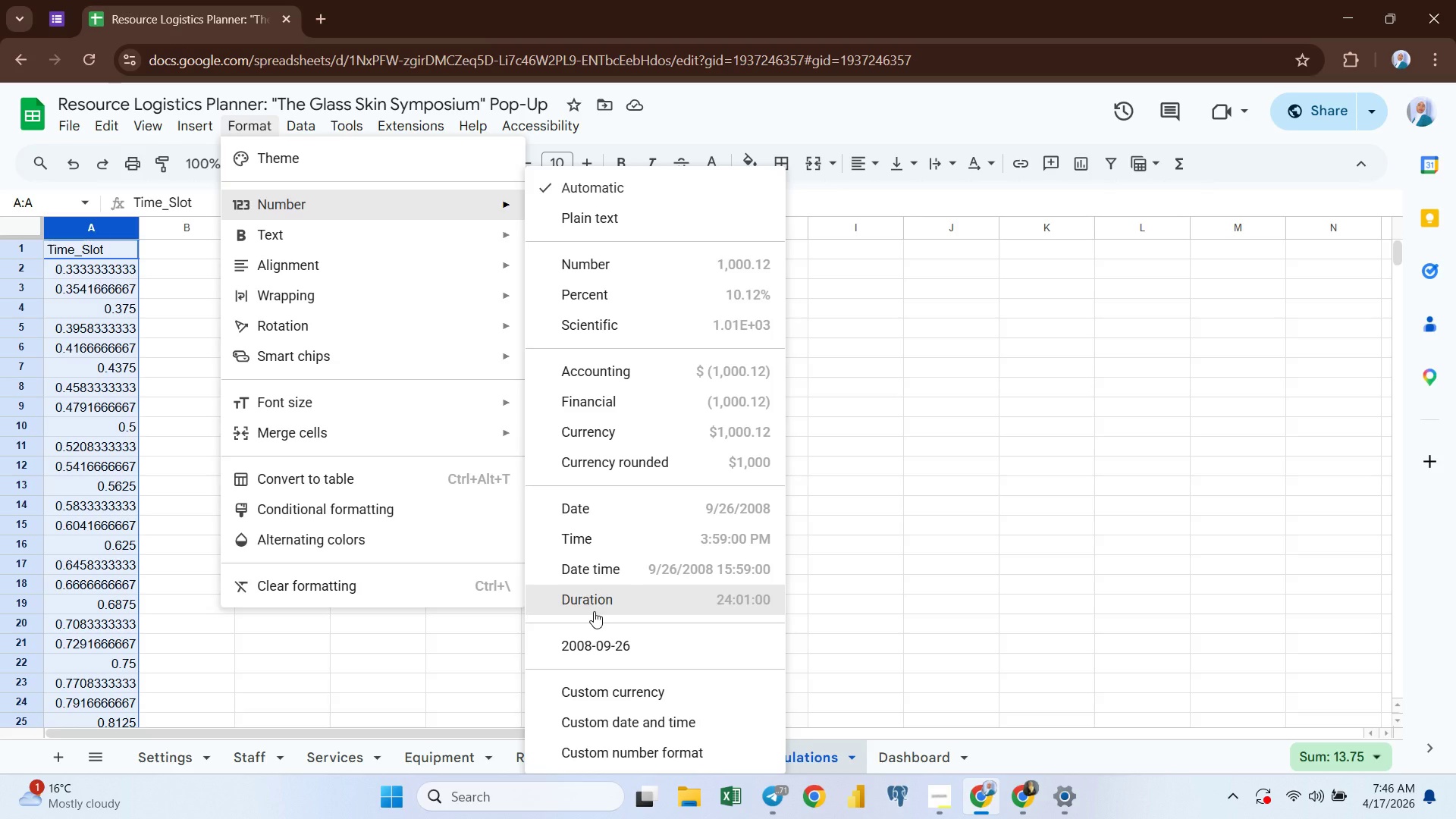 
left_click([620, 726])
 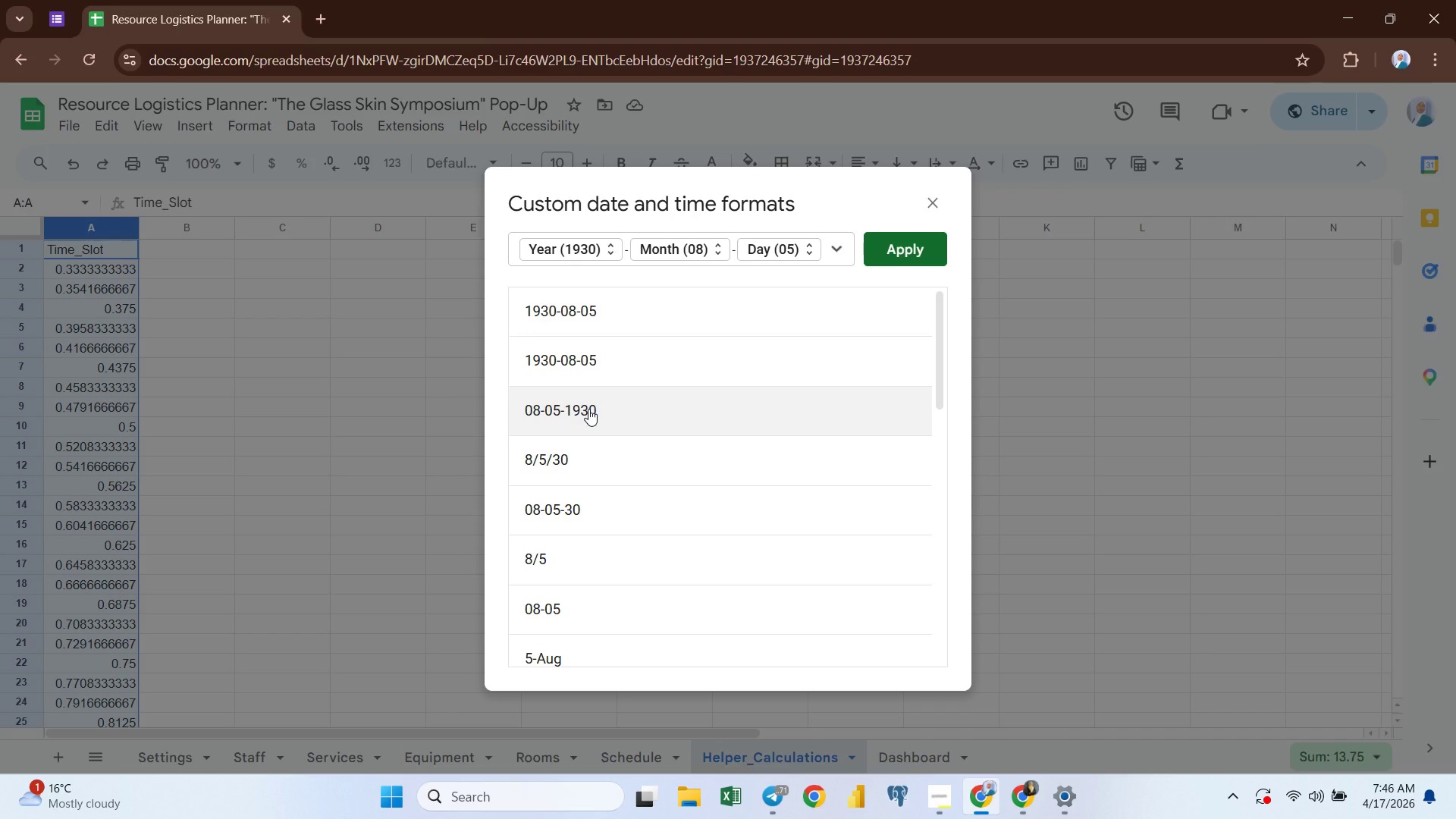 
mouse_move([612, 494])
 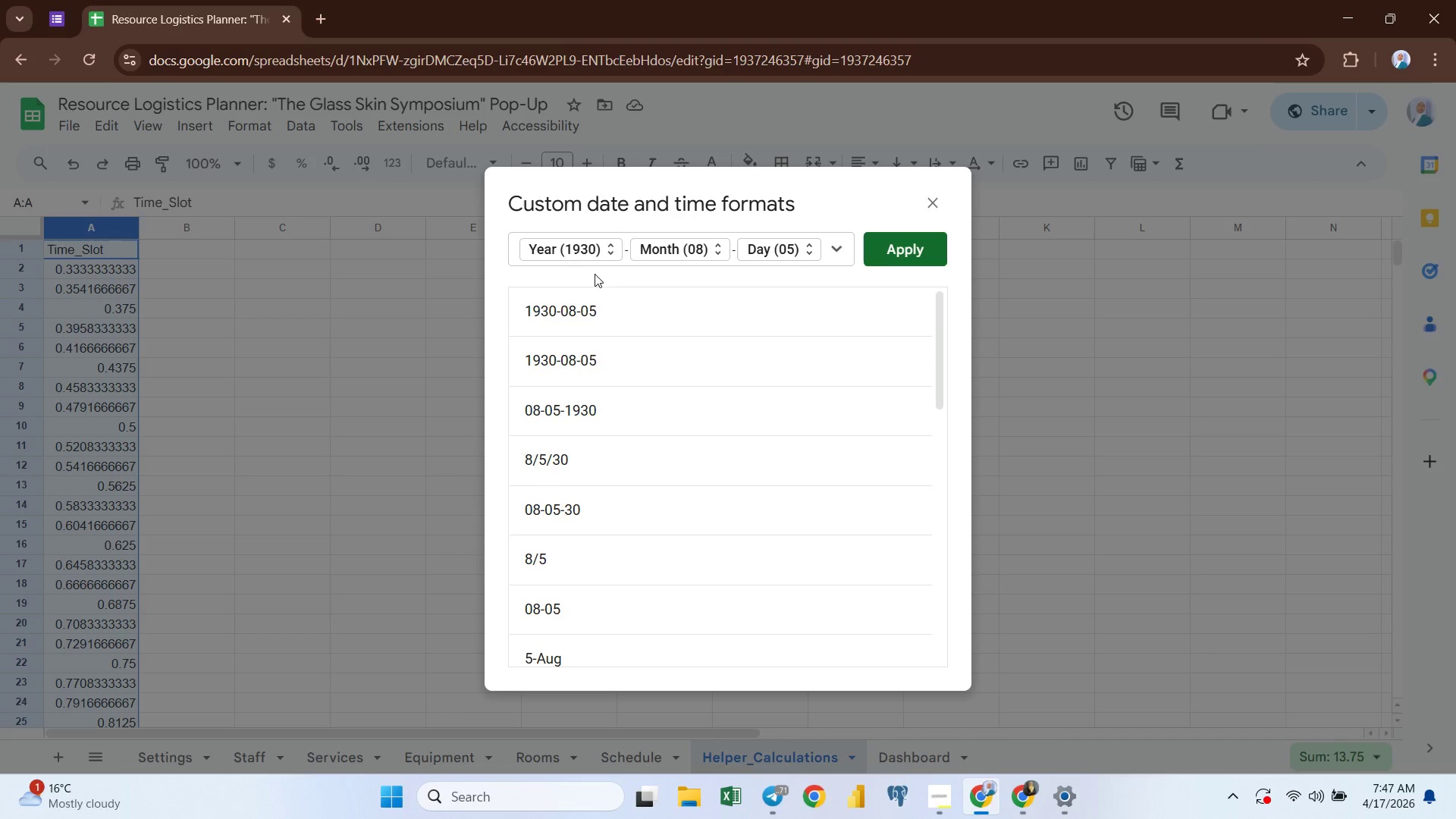 
left_click([934, 205])
 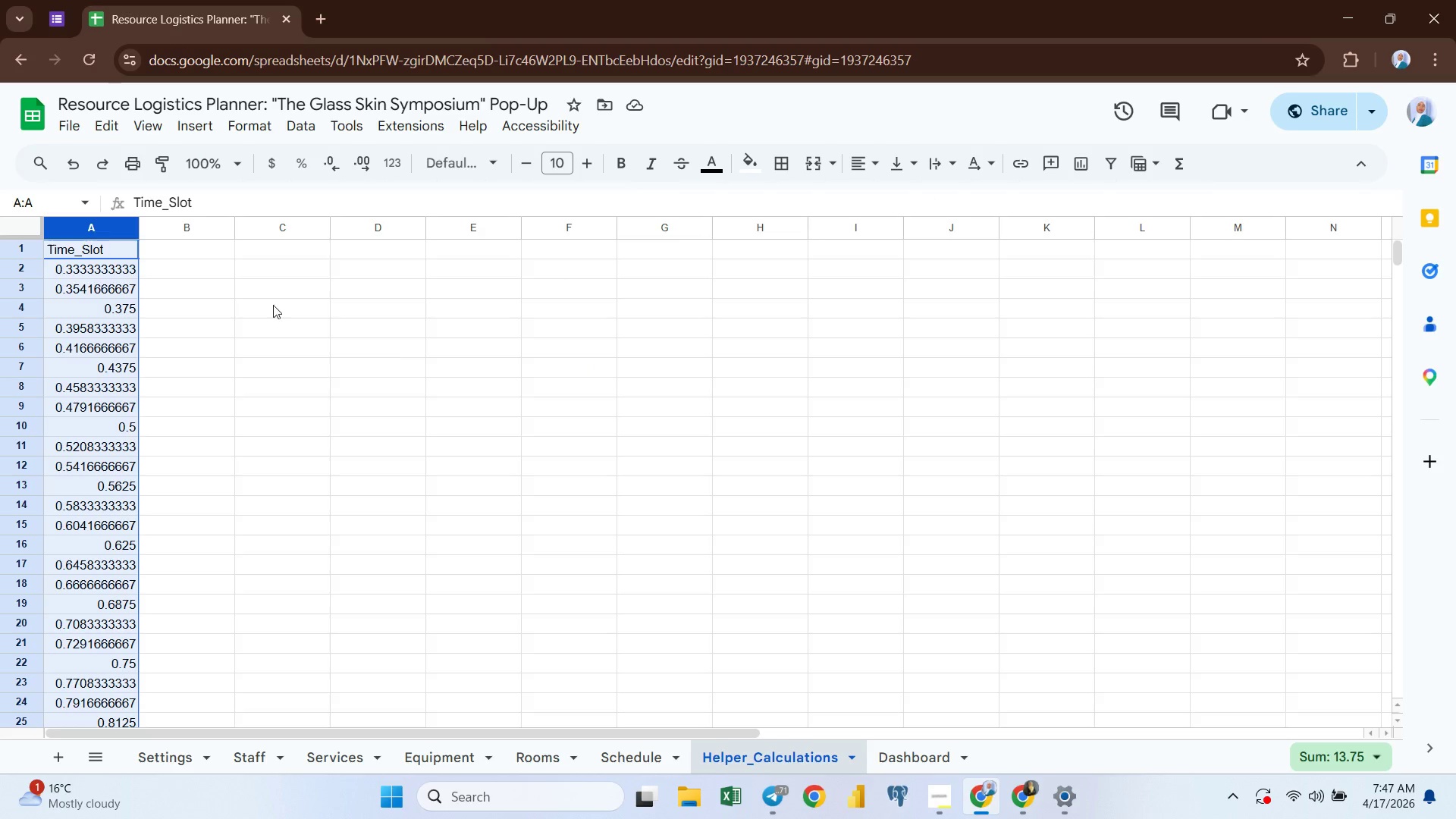 
left_click([96, 269])
 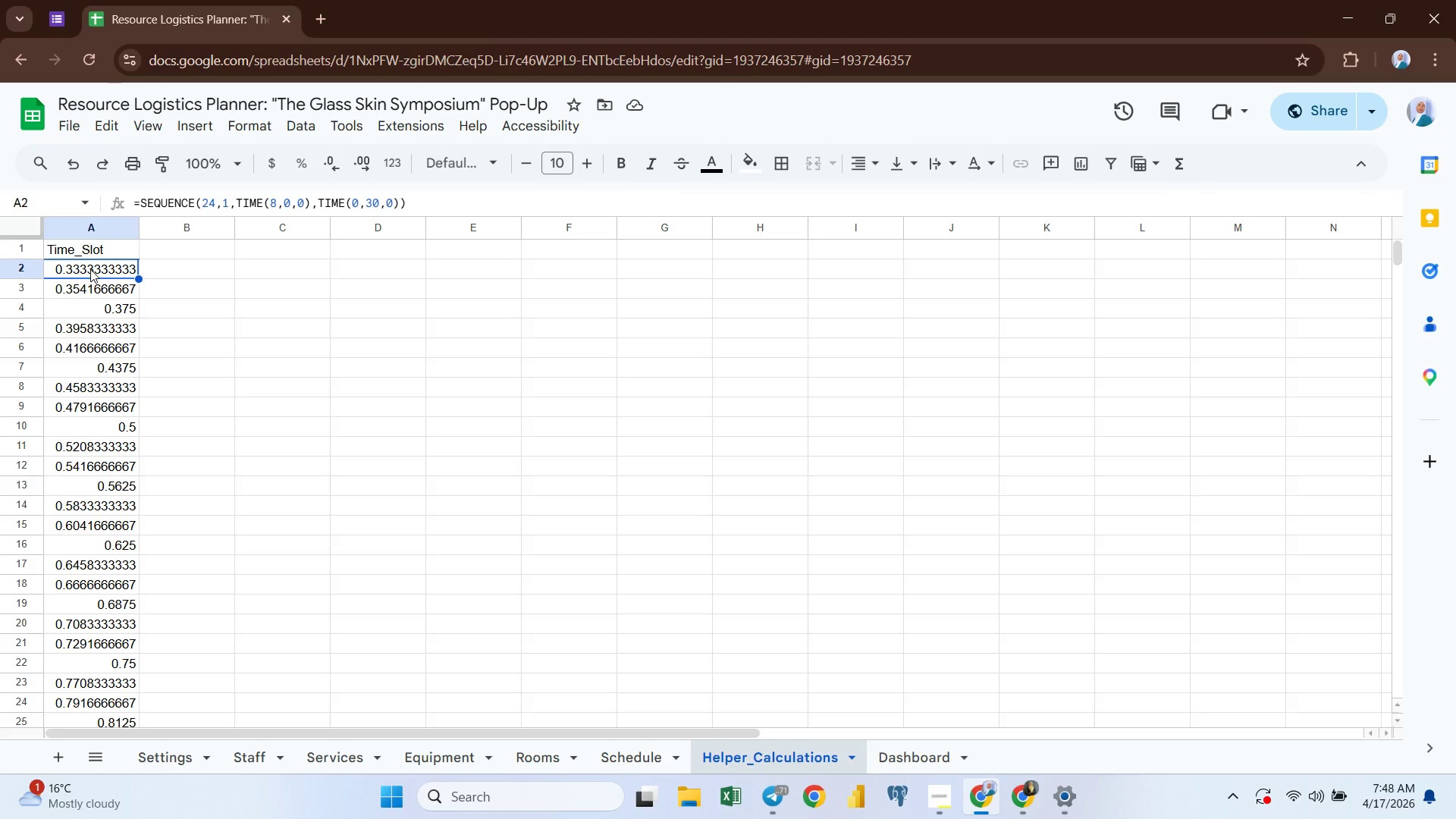 
wait(58.44)
 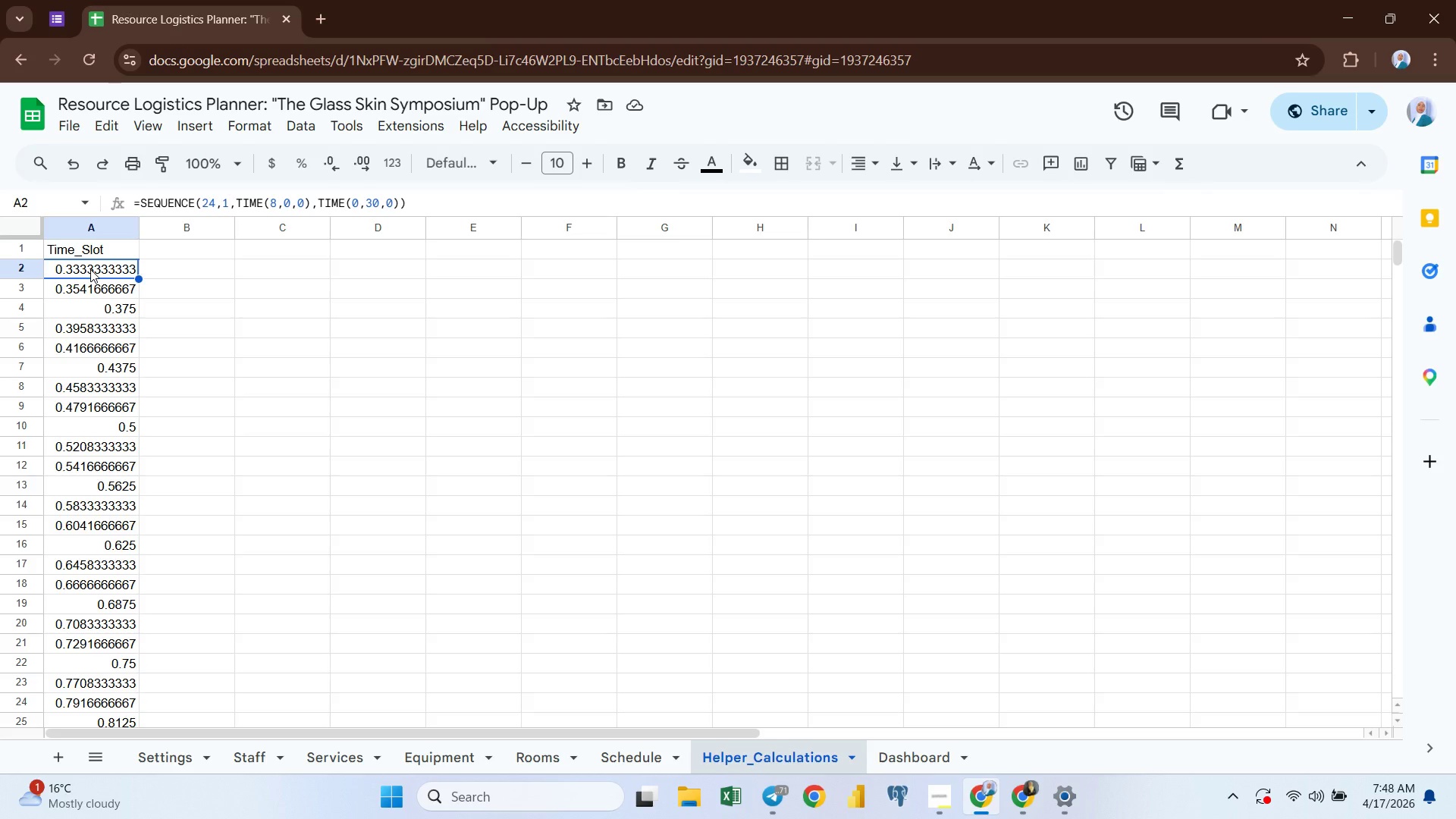 
double_click([90, 269])
 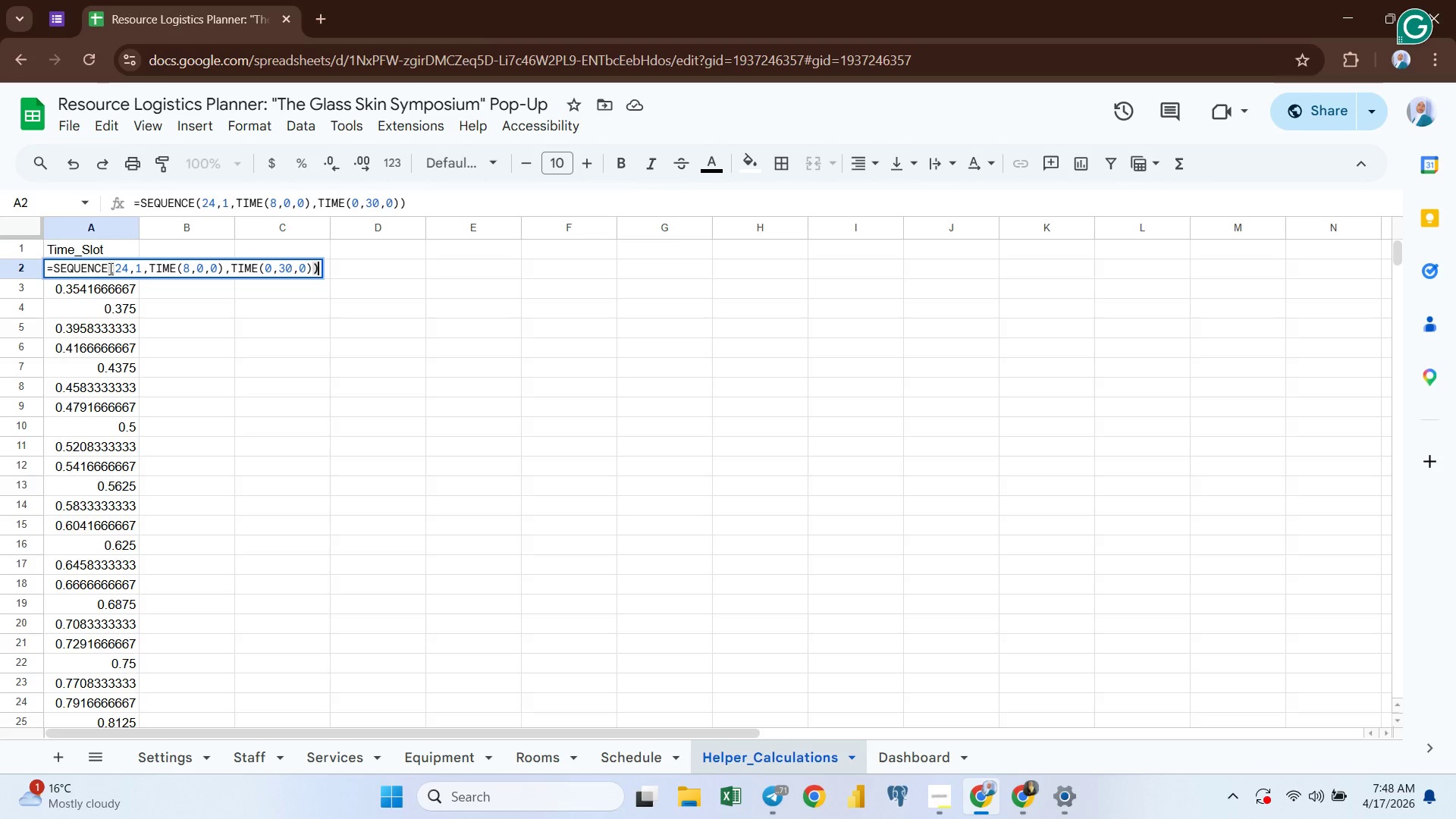 
left_click([109, 268])
 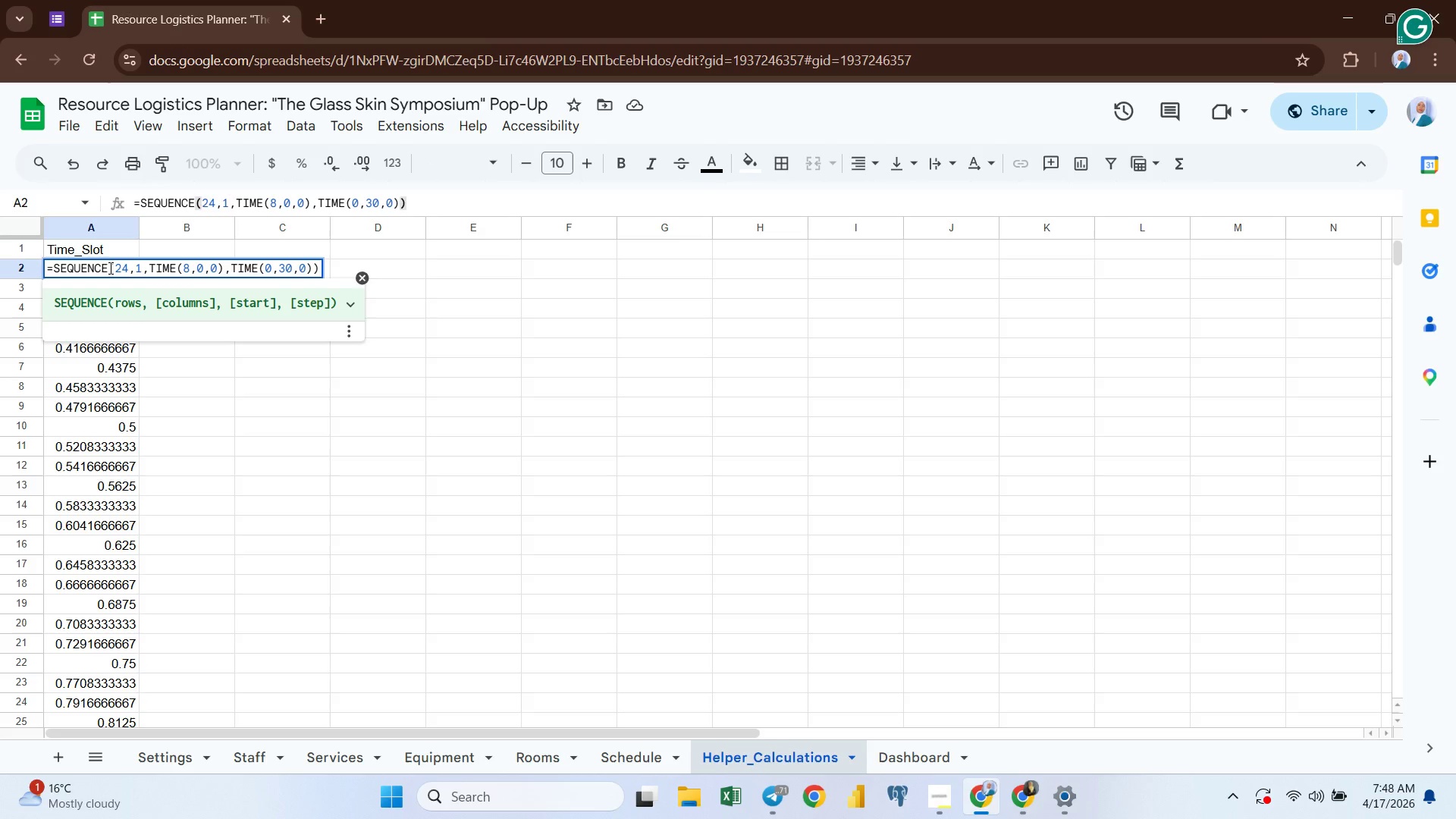 
key(Backspace)
key(Backspace)
key(Backspace)
key(Backspace)
key(Backspace)
key(Backspace)
key(Backspace)
key(Backspace)
type(ARR)
 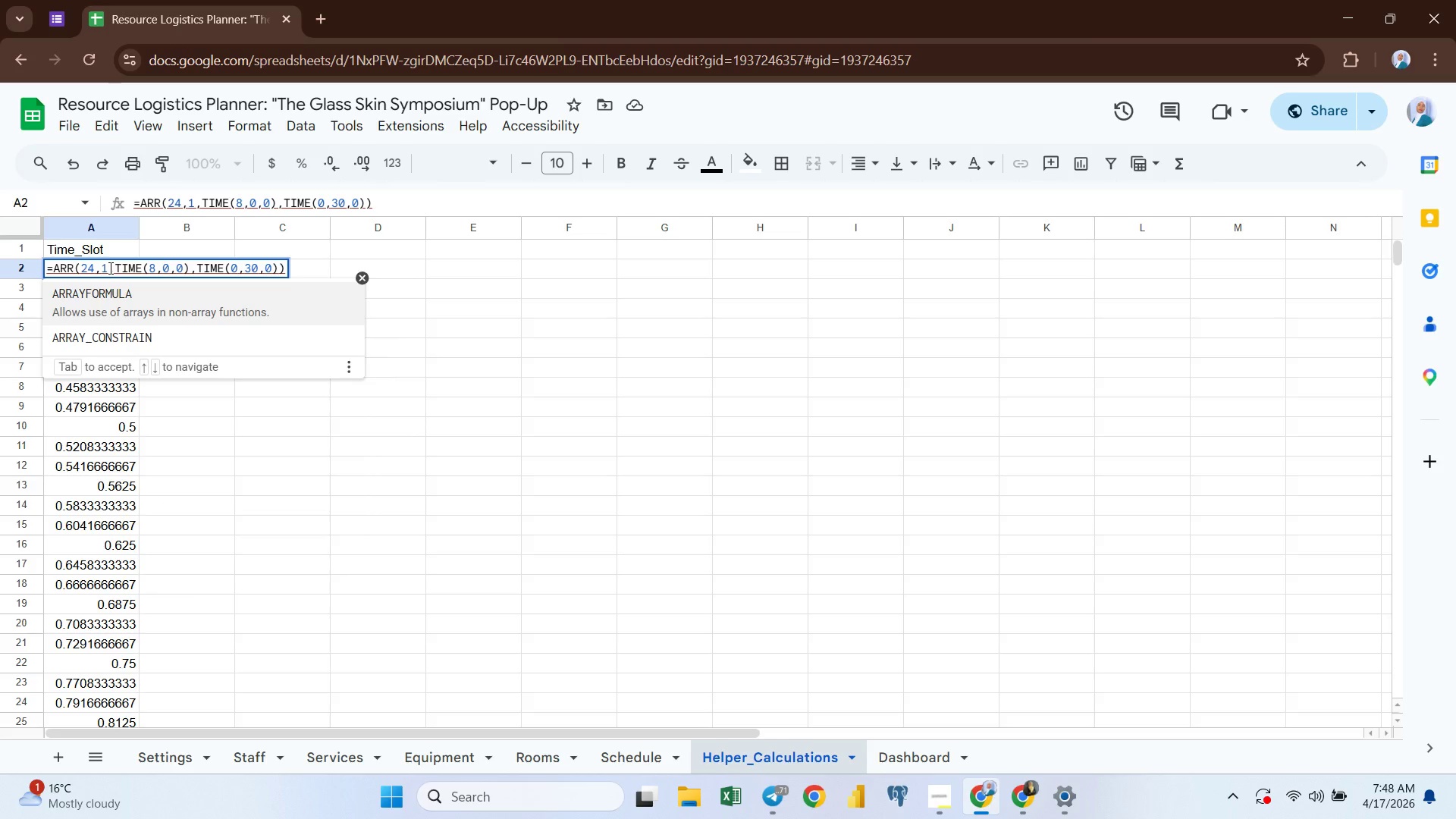 
key(Enter)
 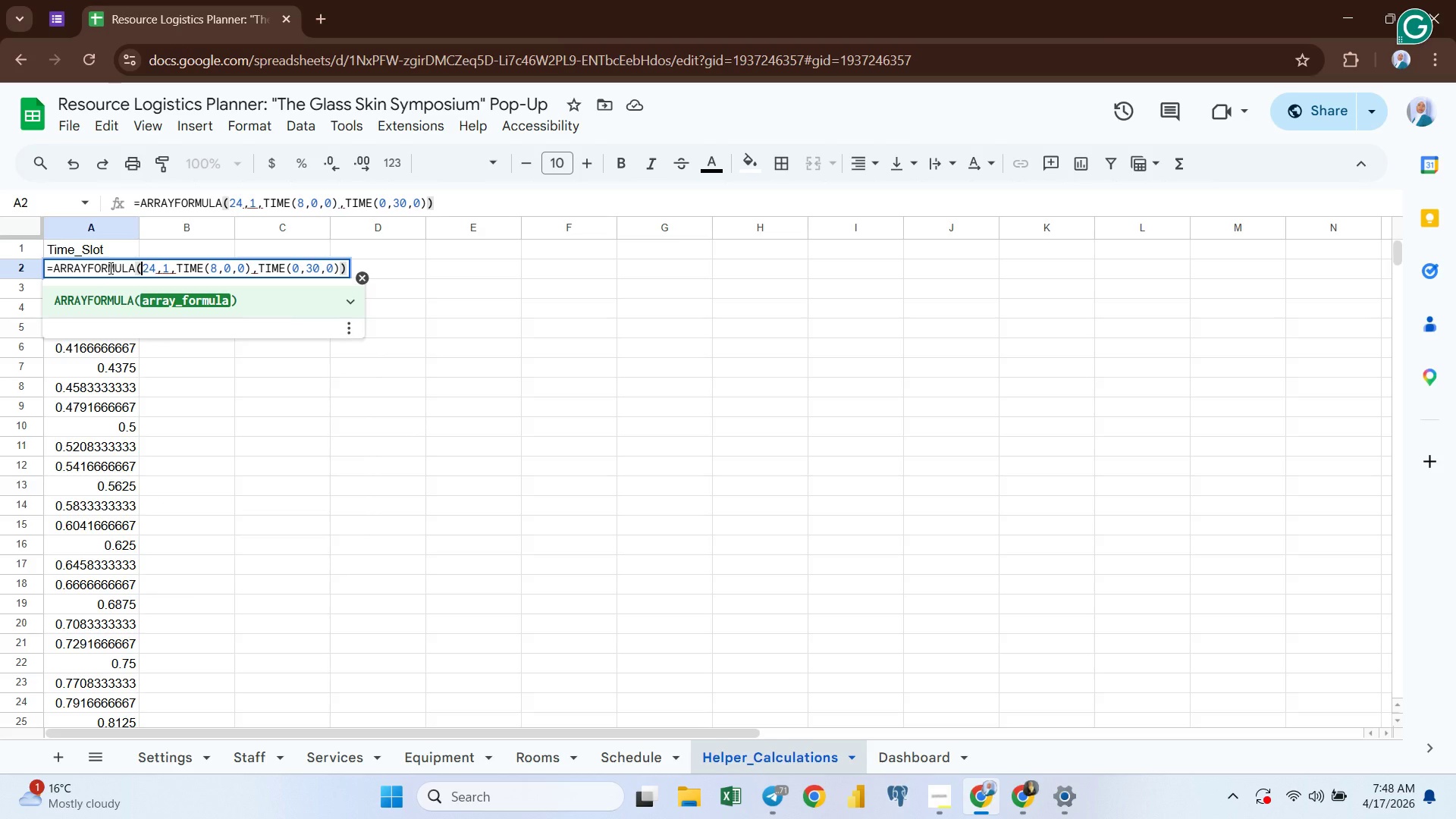 
type(TIM )
 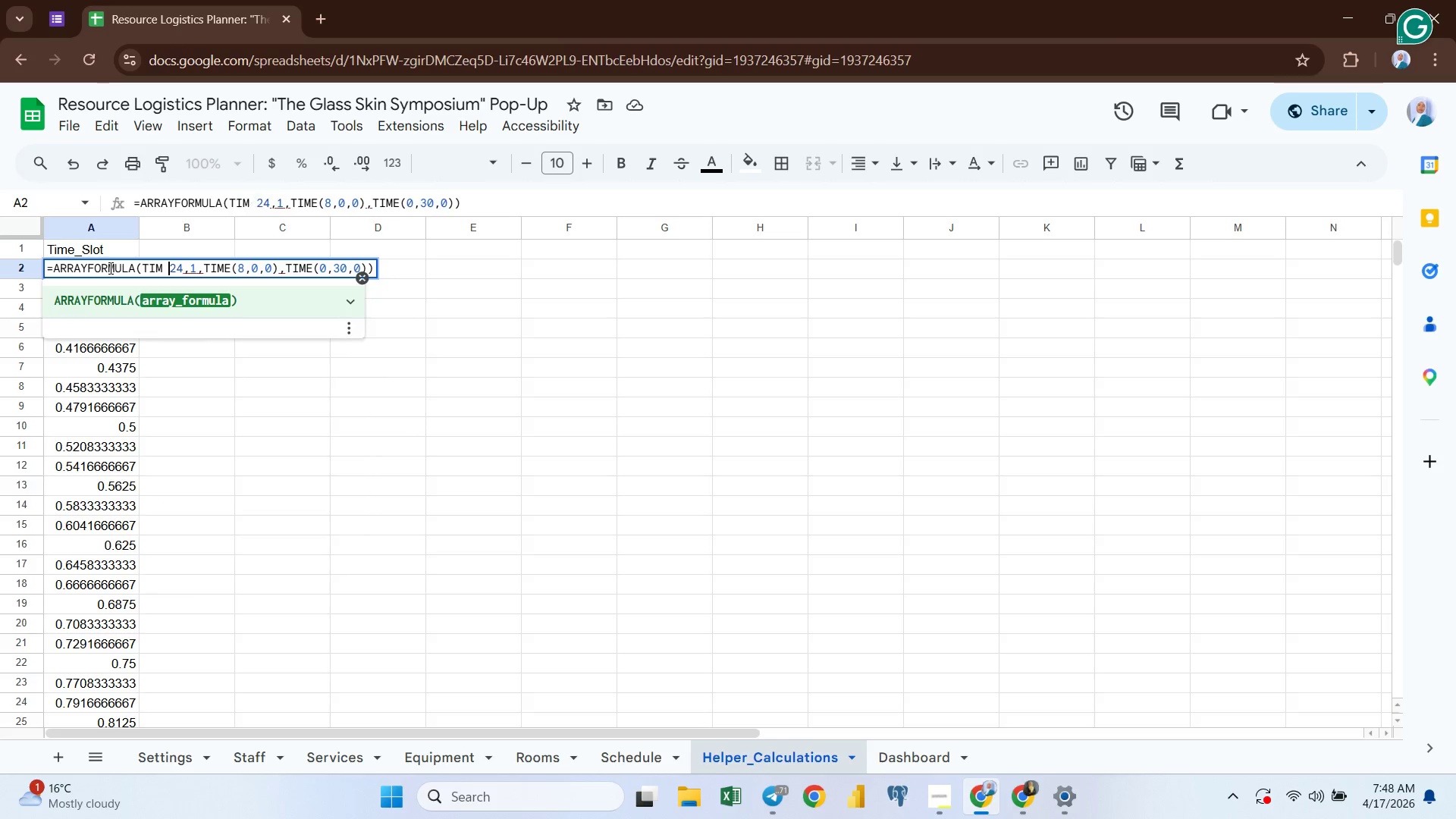 
key(ArrowLeft)
 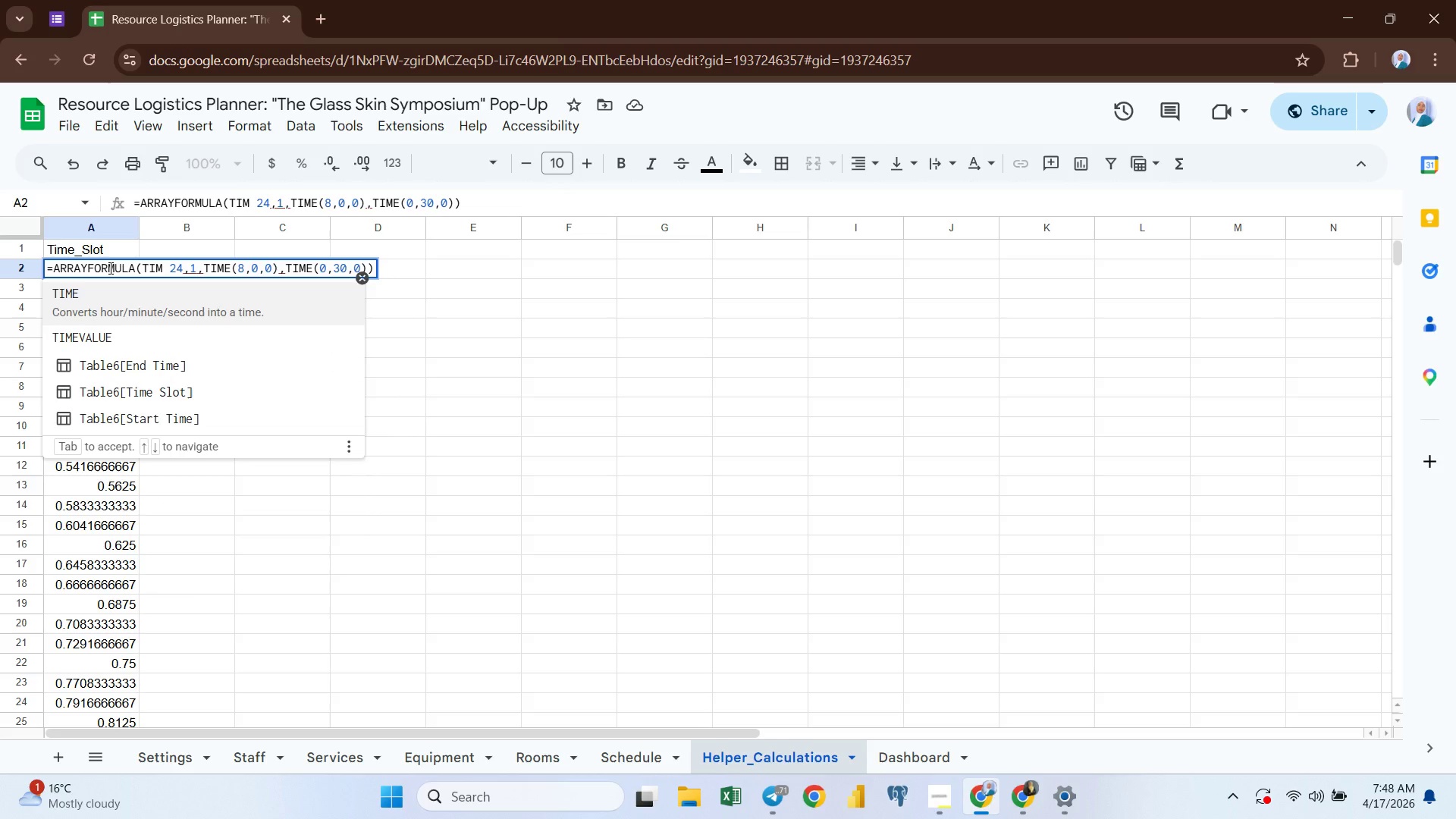 
key(Enter)
 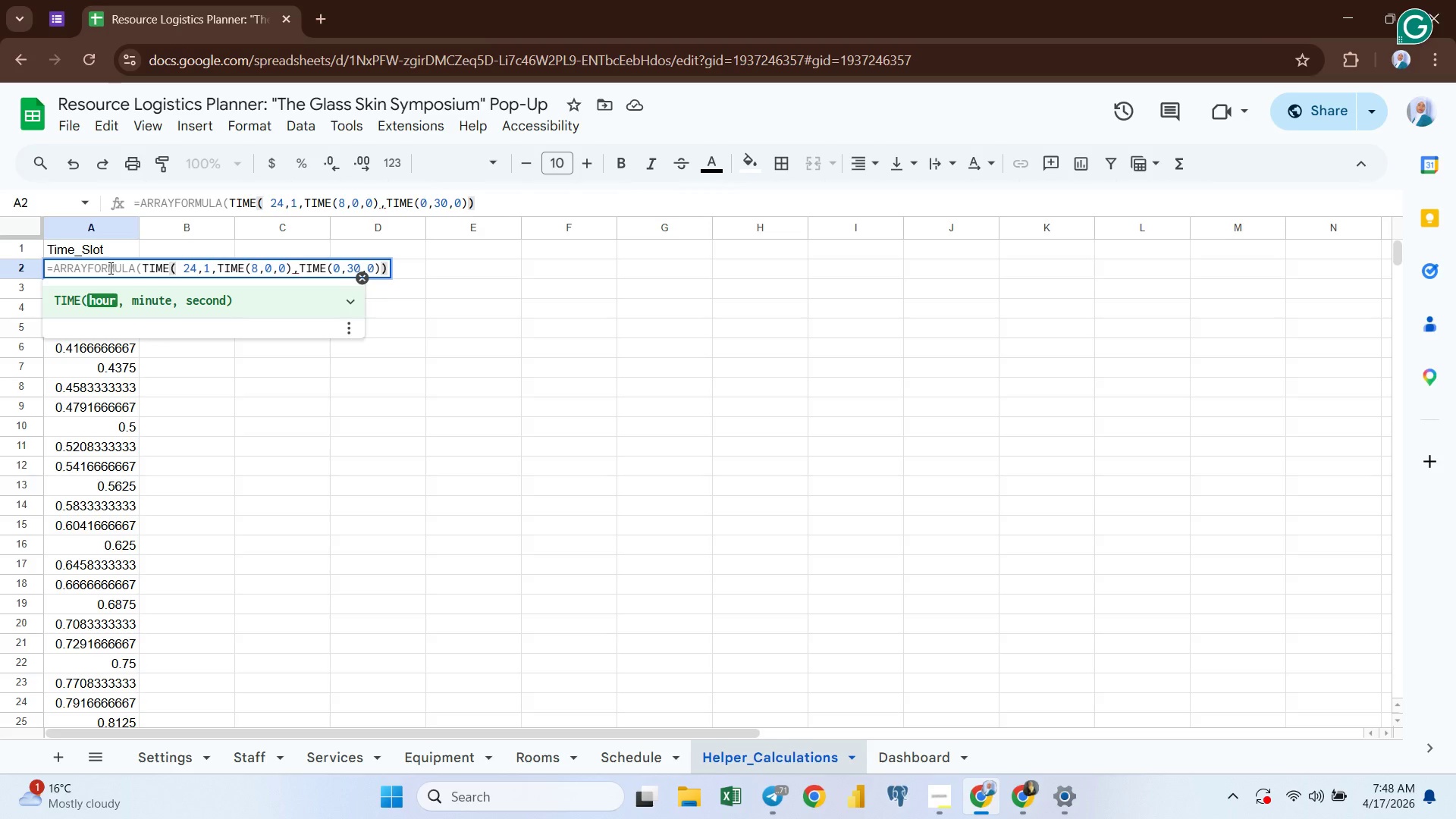 
wait(6.42)
 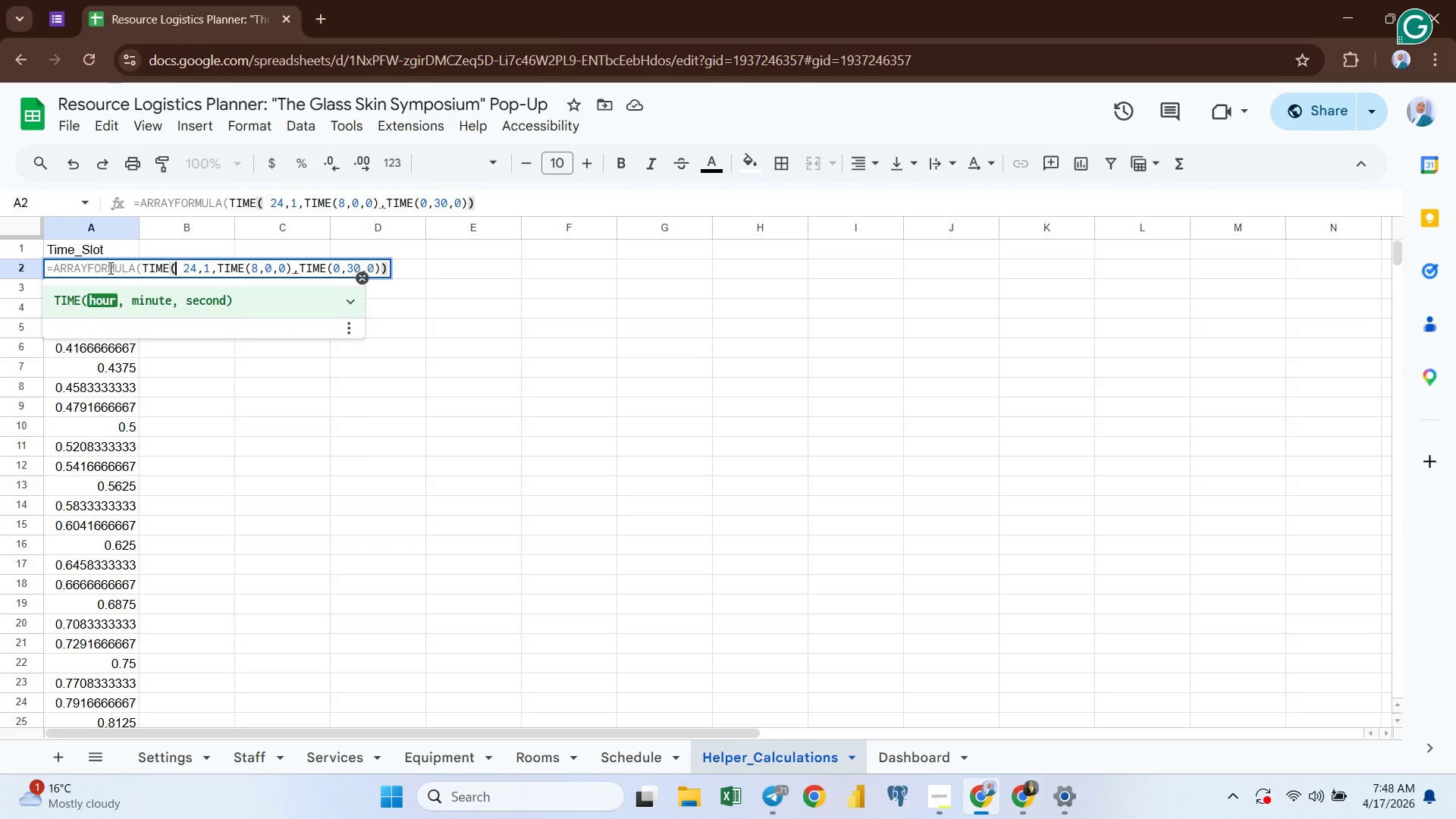 
type(8,0,0))
 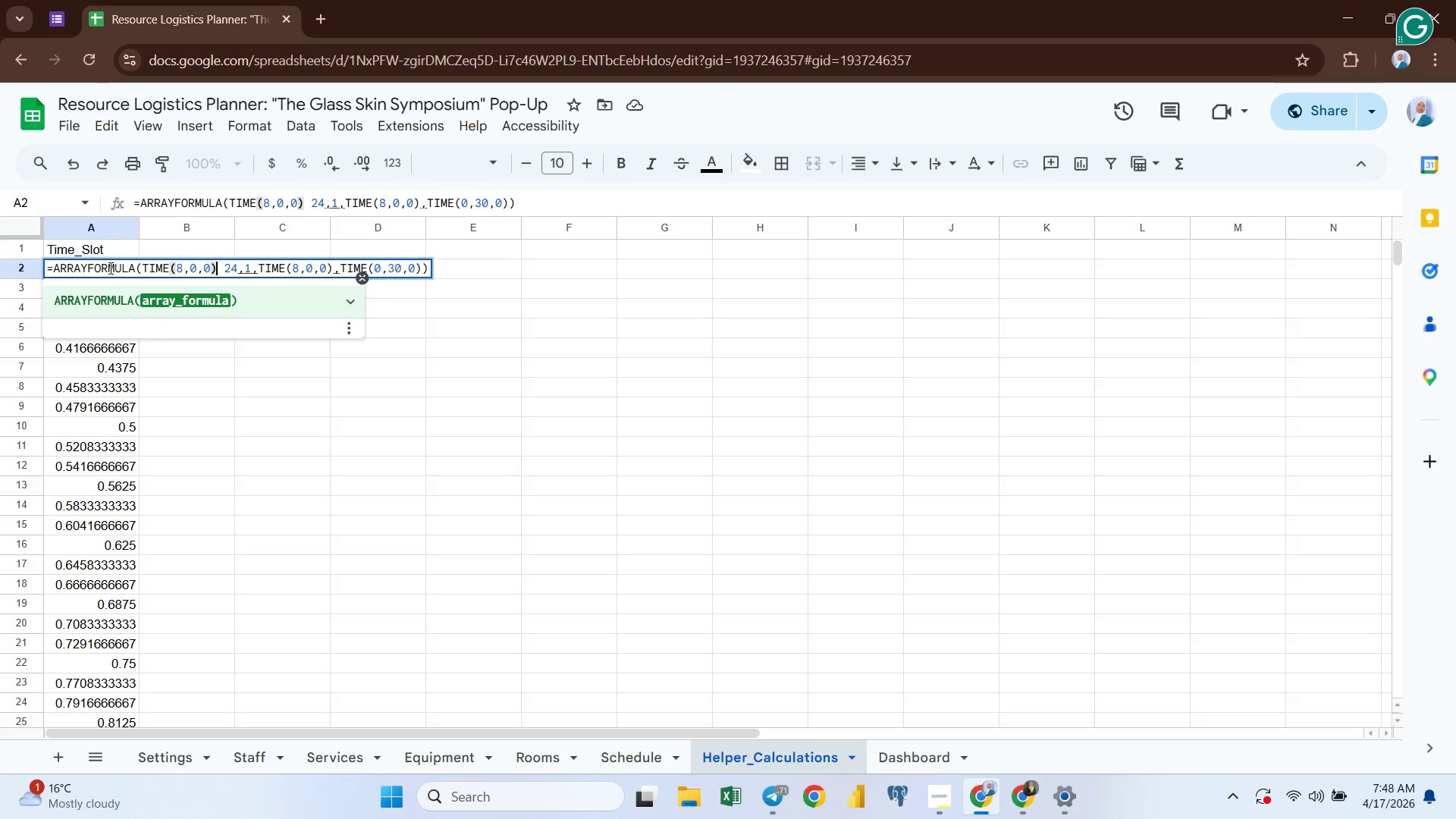 
wait(7.72)
 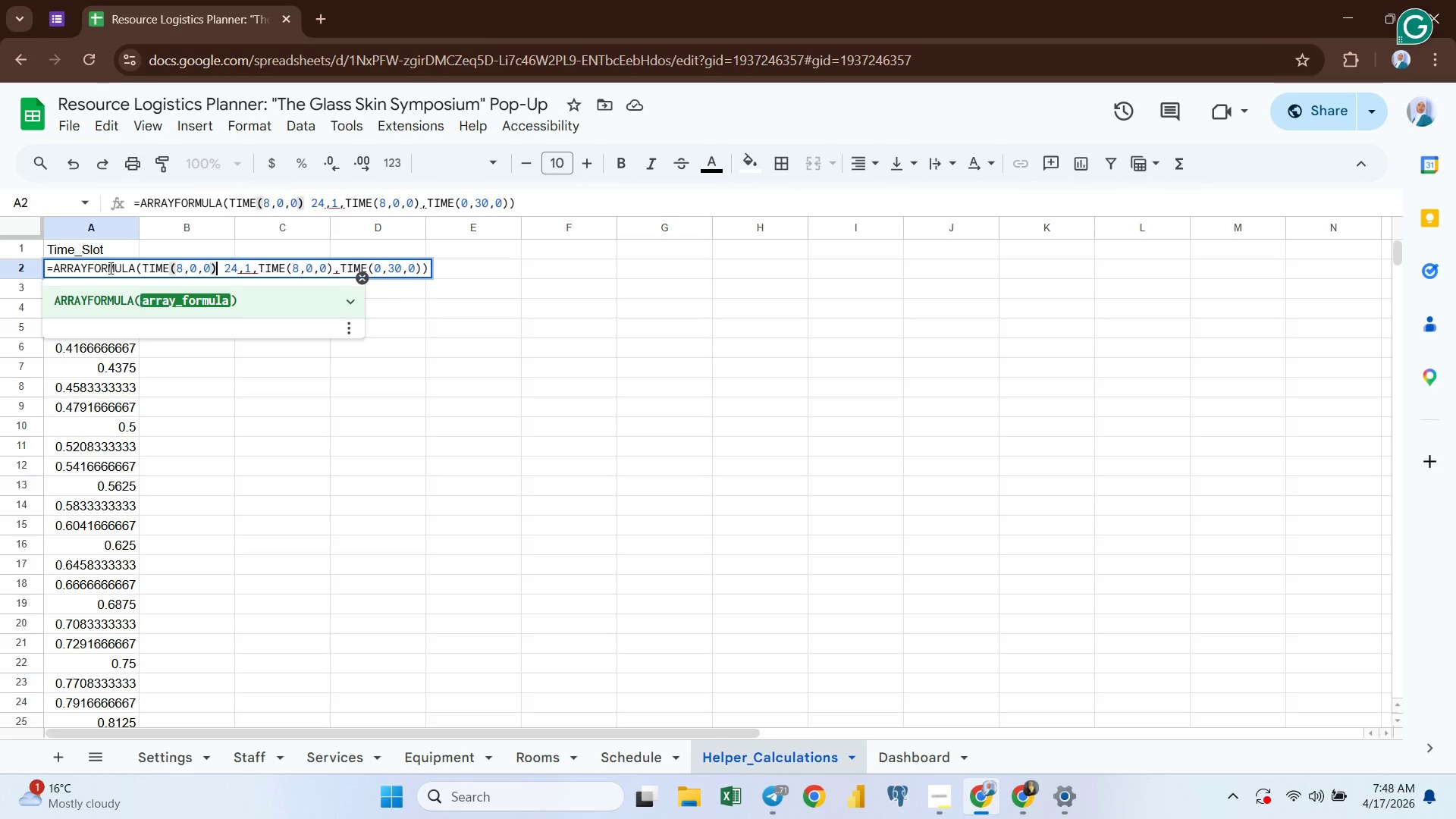 
hold_key(key=ArrowRight, duration=0.98)
 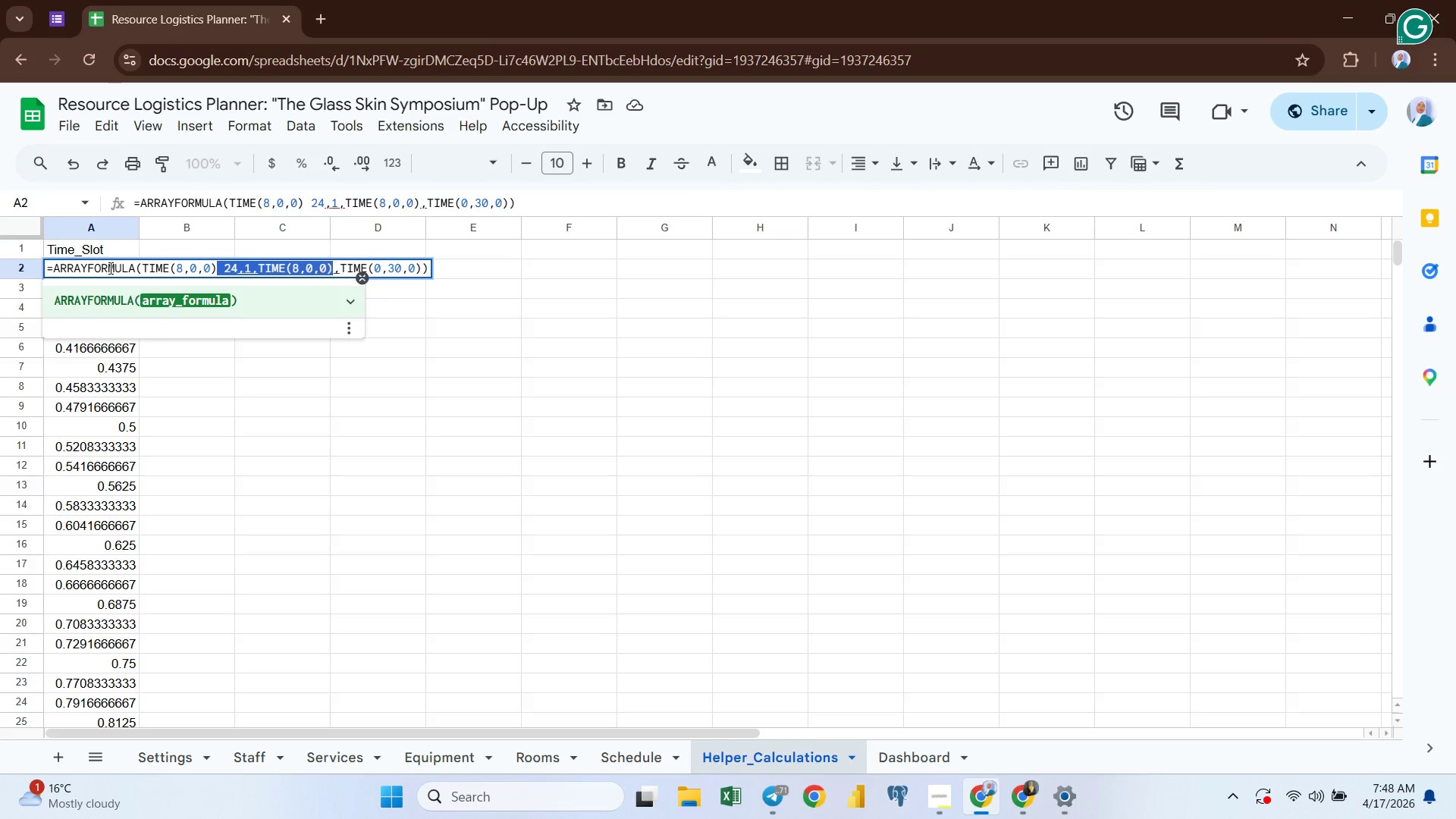 
key(Shift+ArrowRight)
 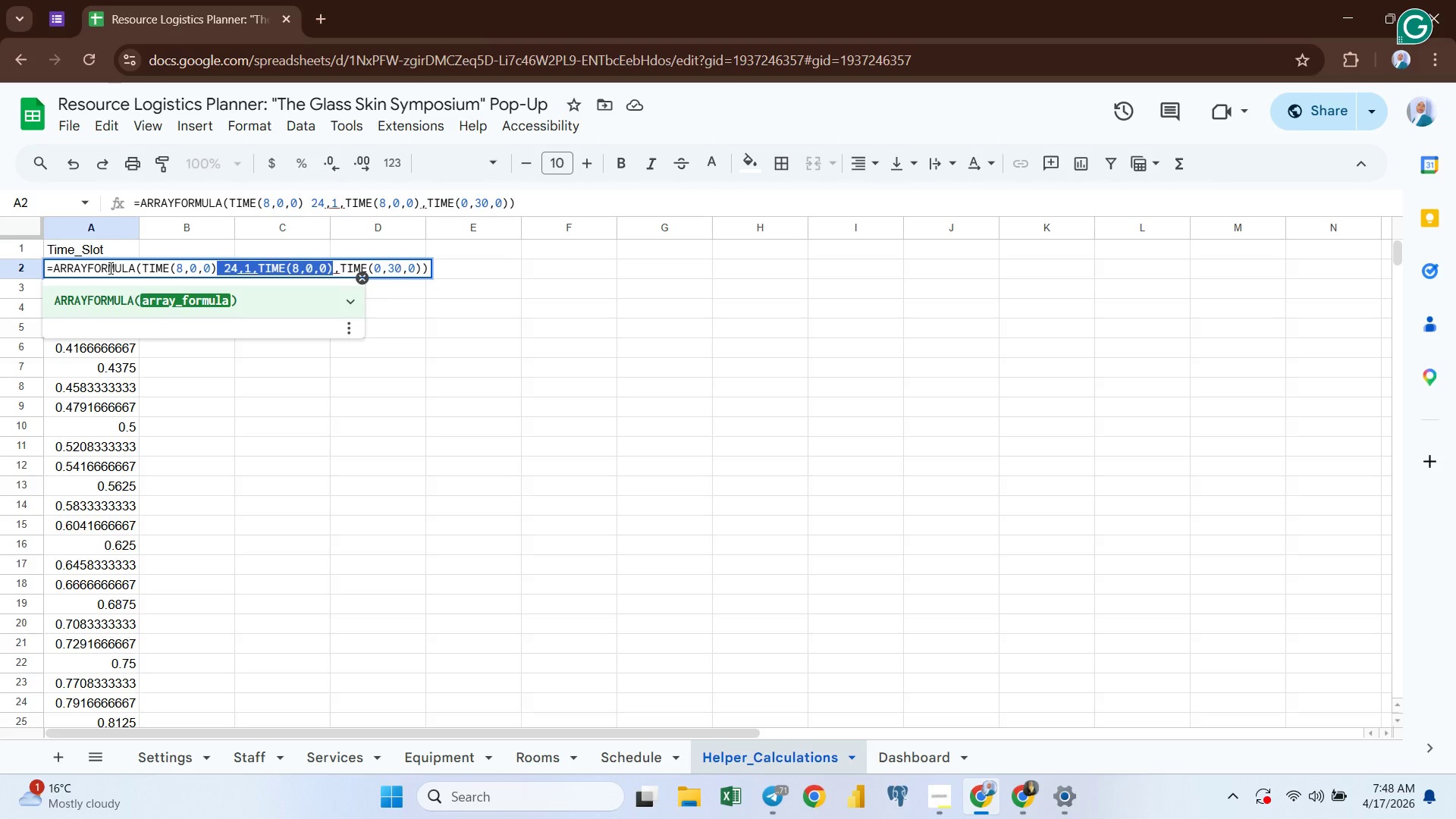 
key(Backspace)
 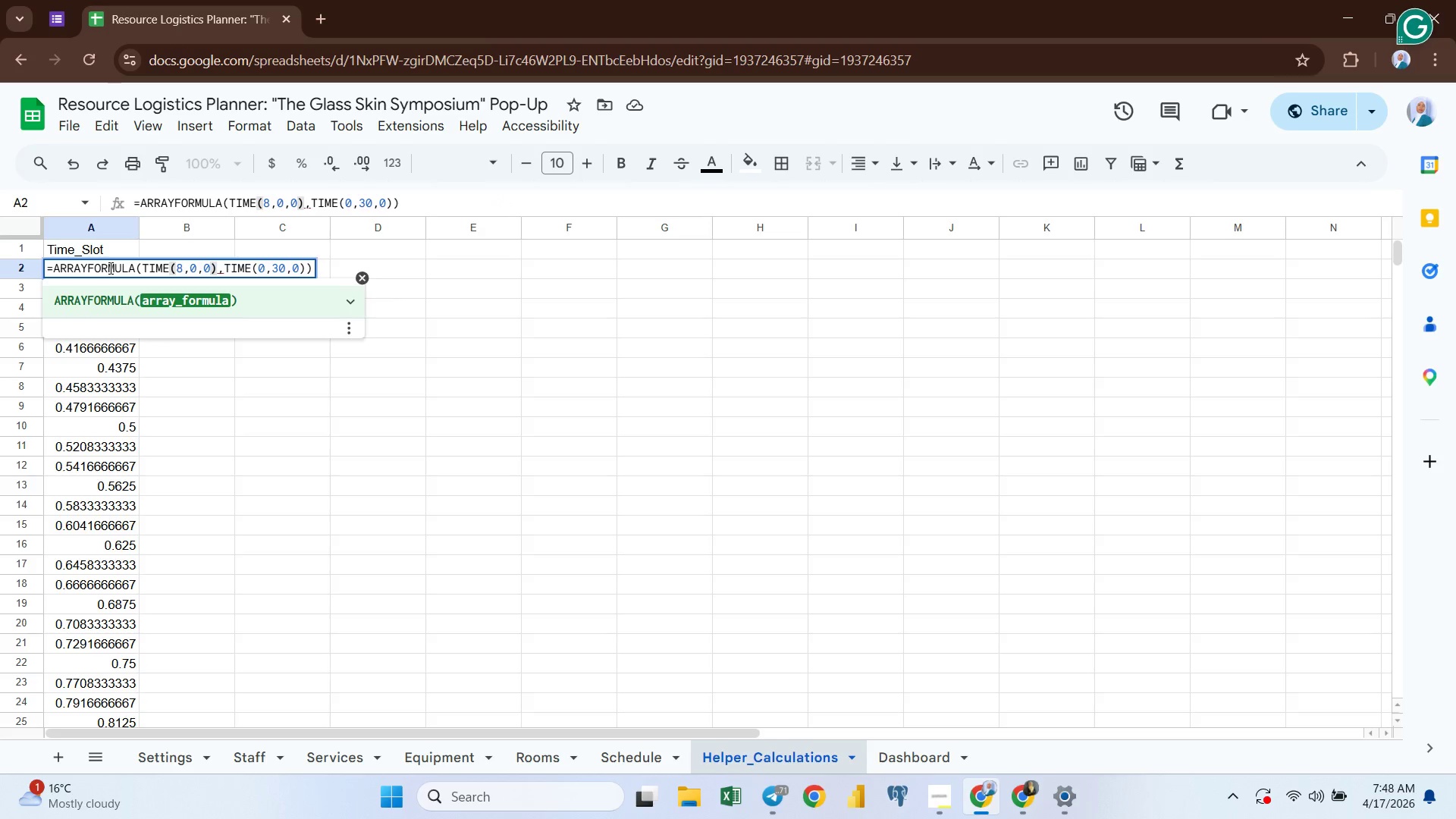 
key(Shift+Equal)
 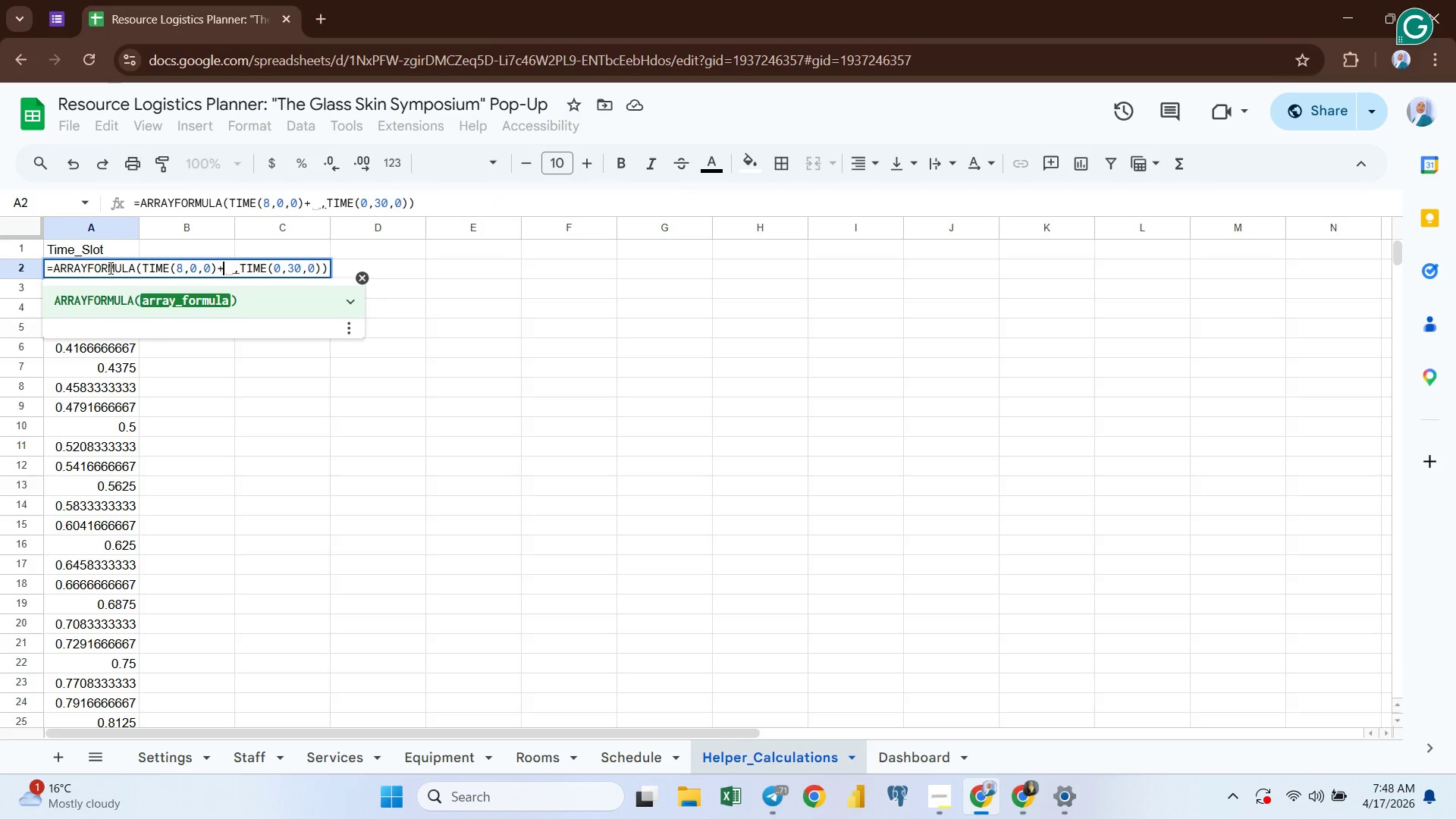 
type((SEQ)
 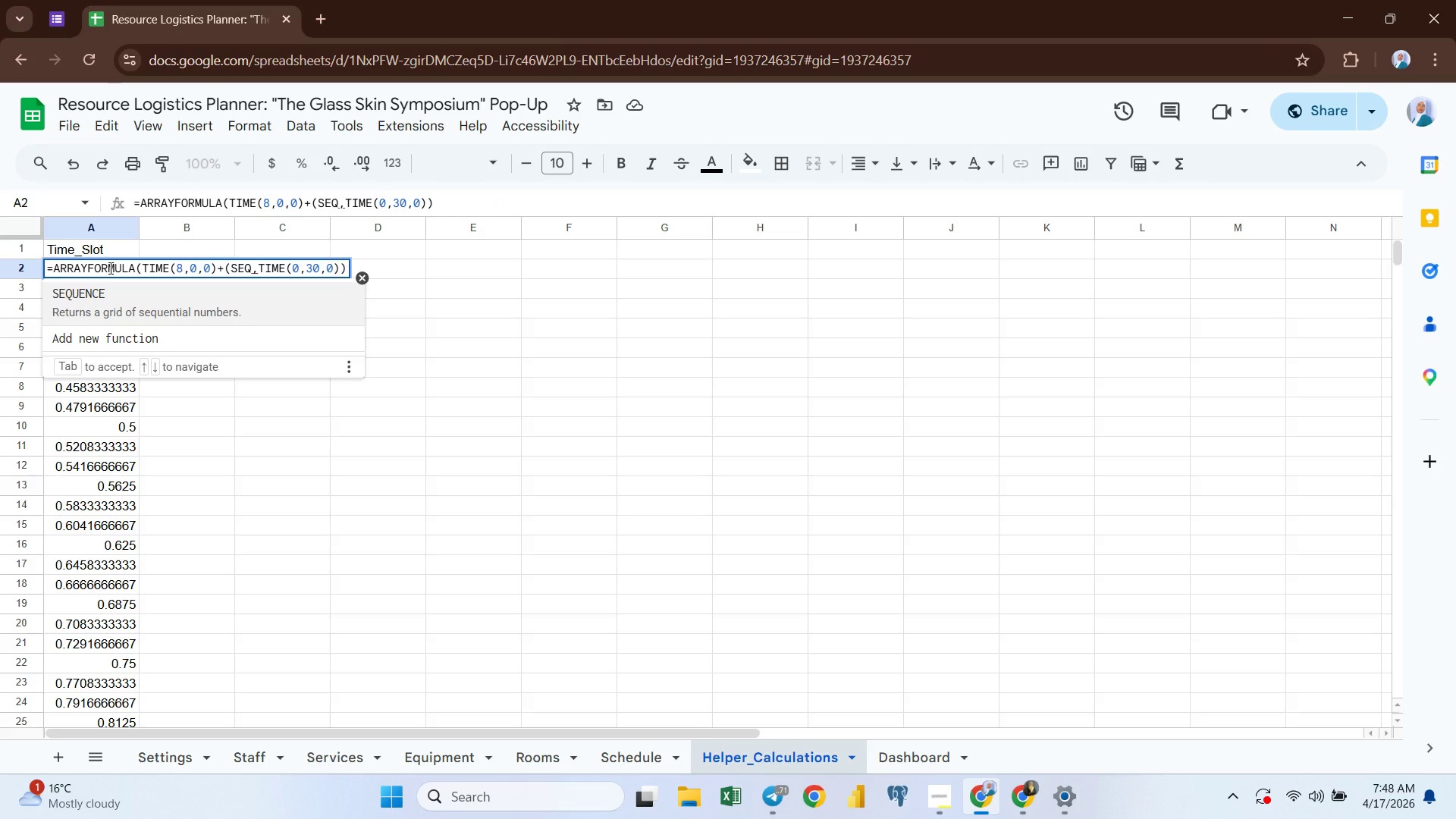 
key(Enter)
 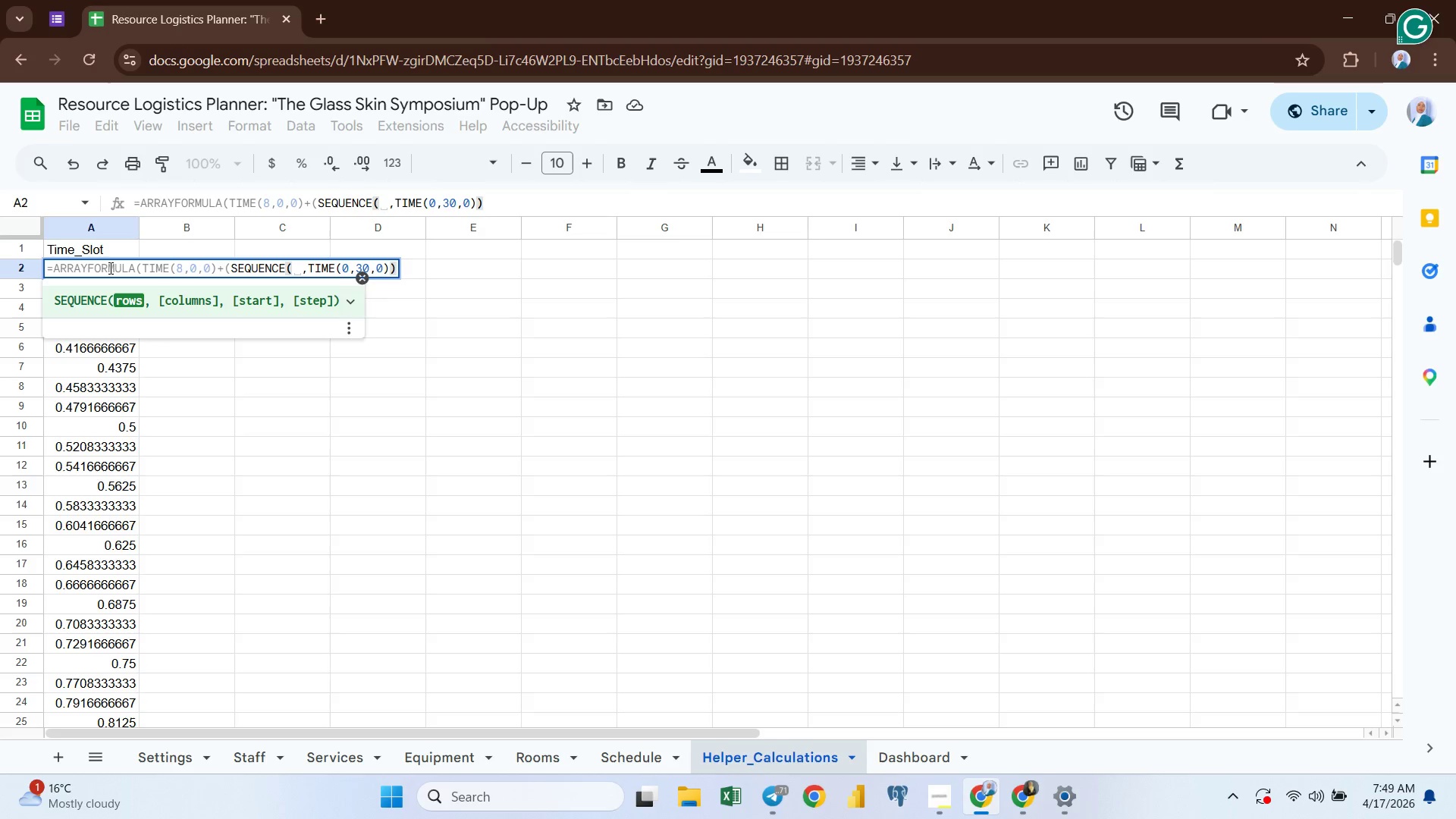 
wait(14.14)
 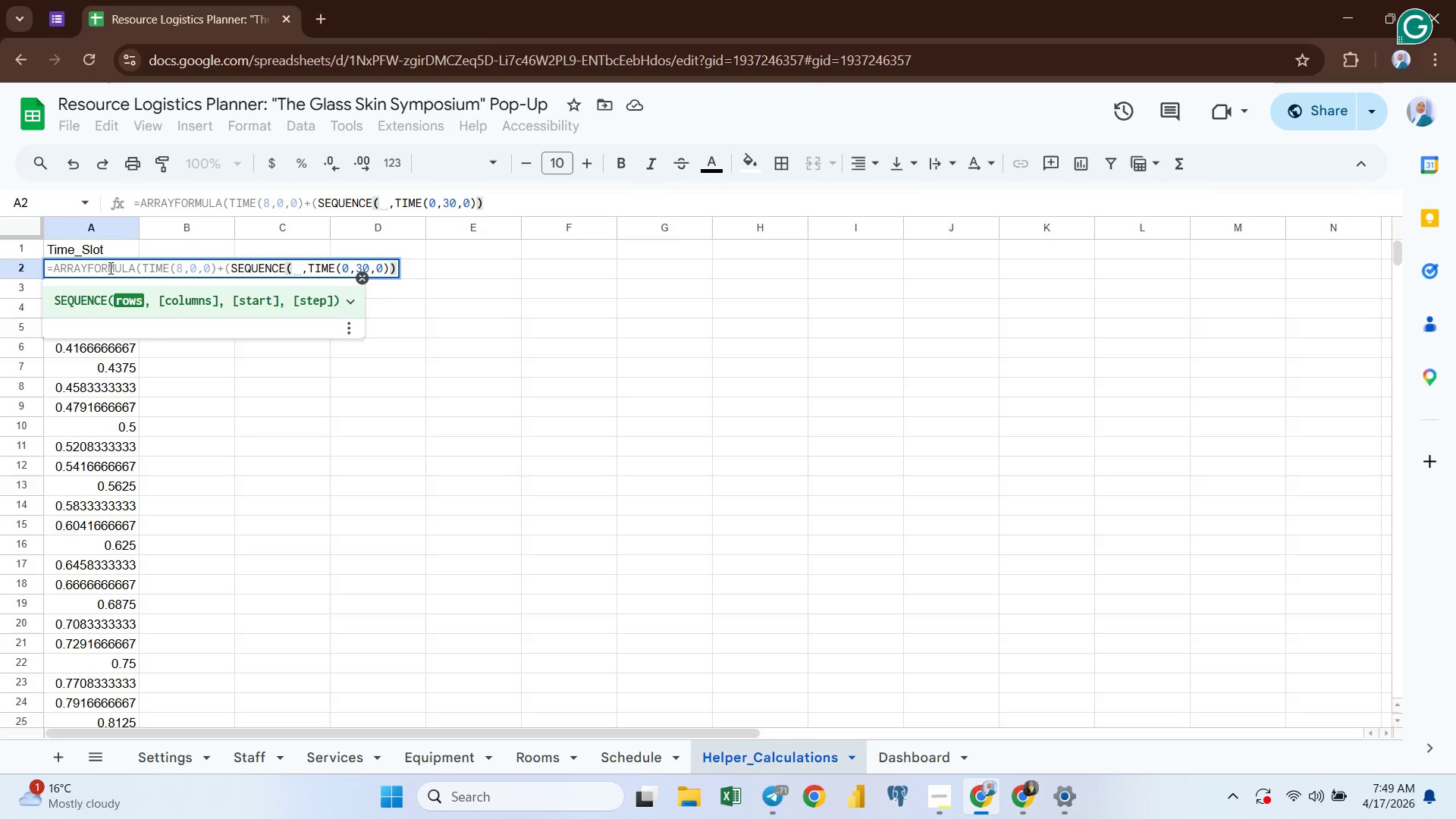 
type(8,1,0)*)
 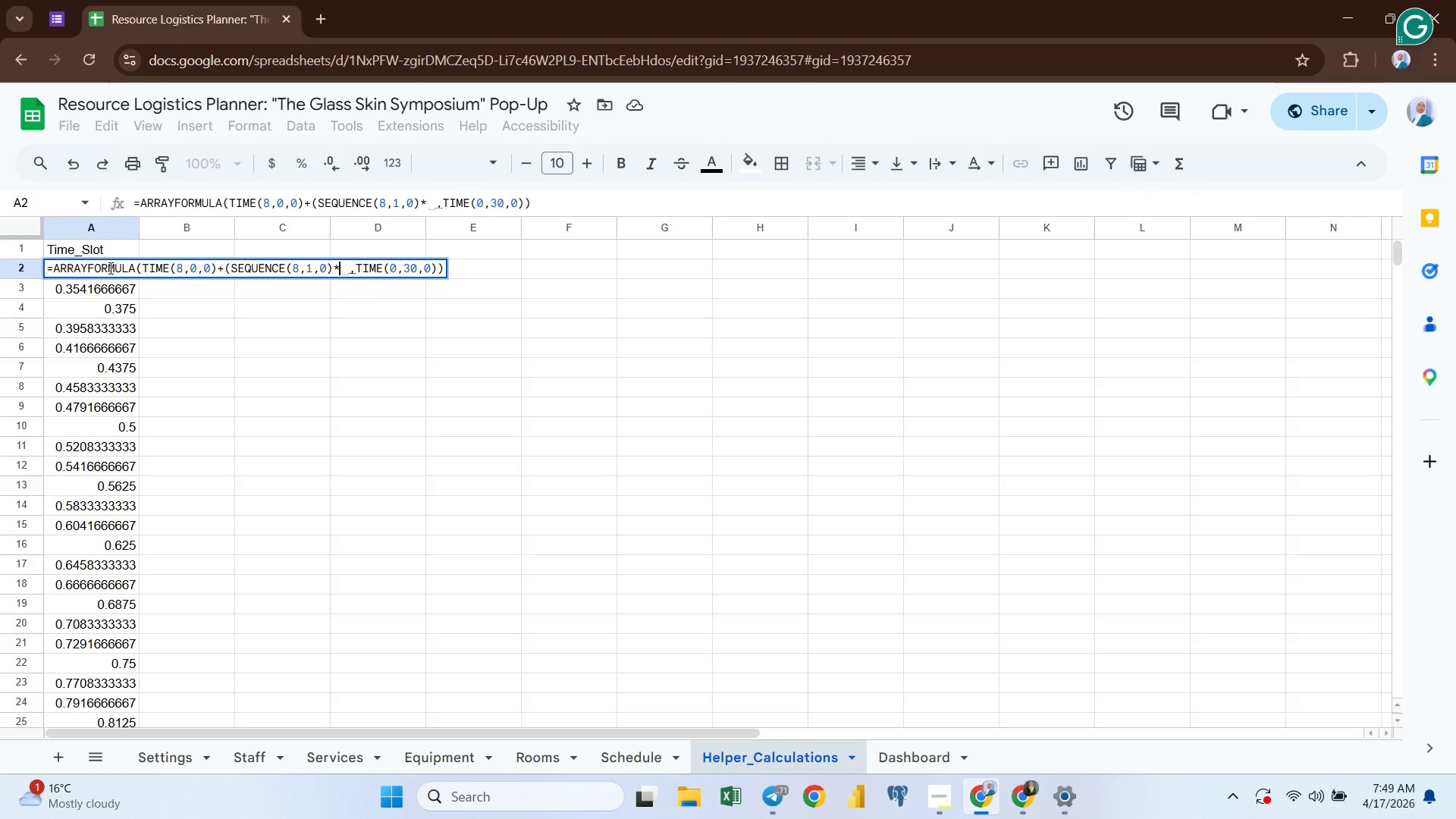 
key(ArrowRight)
 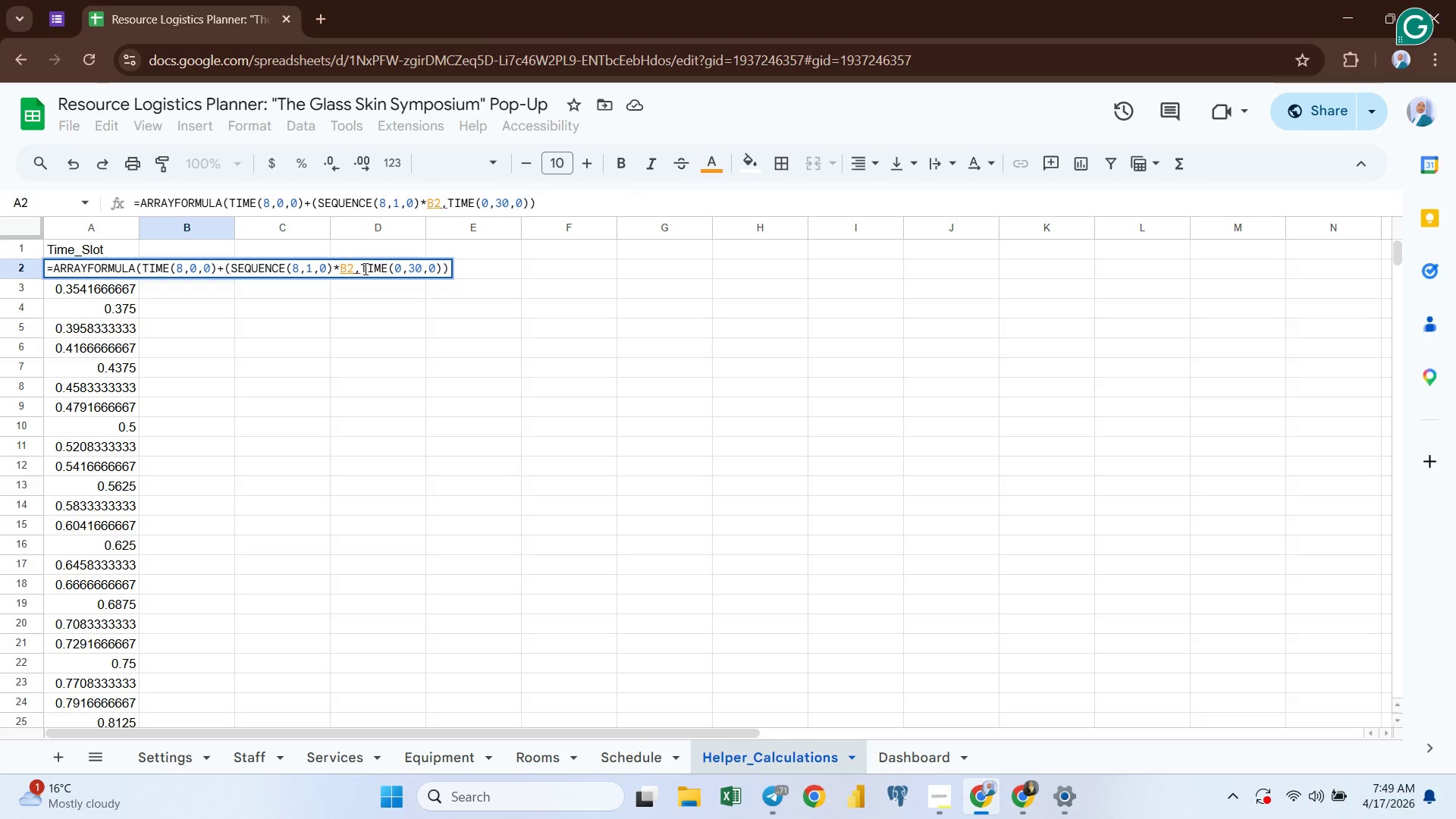 
left_click([361, 268])
 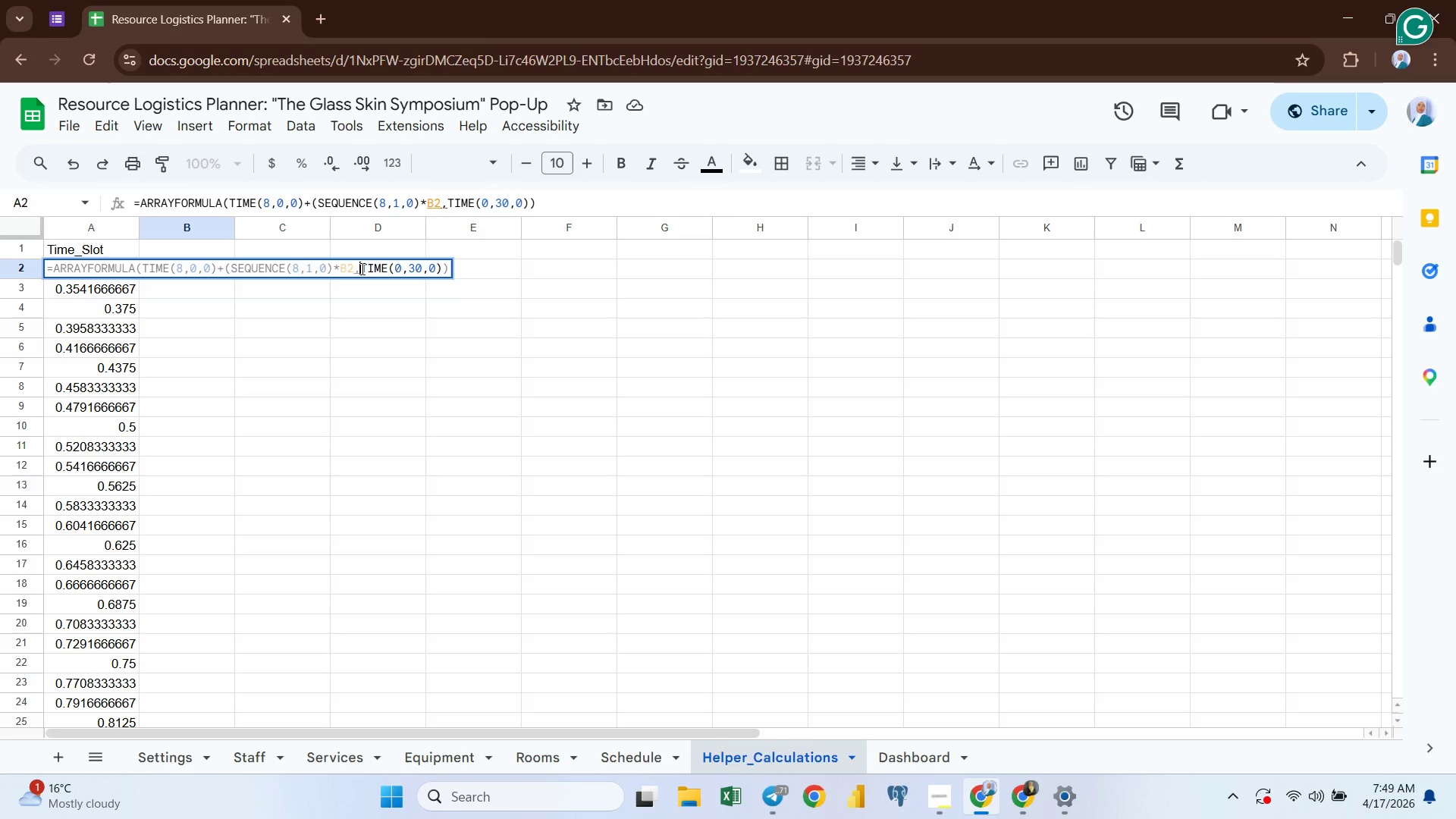 
key(Backspace)
 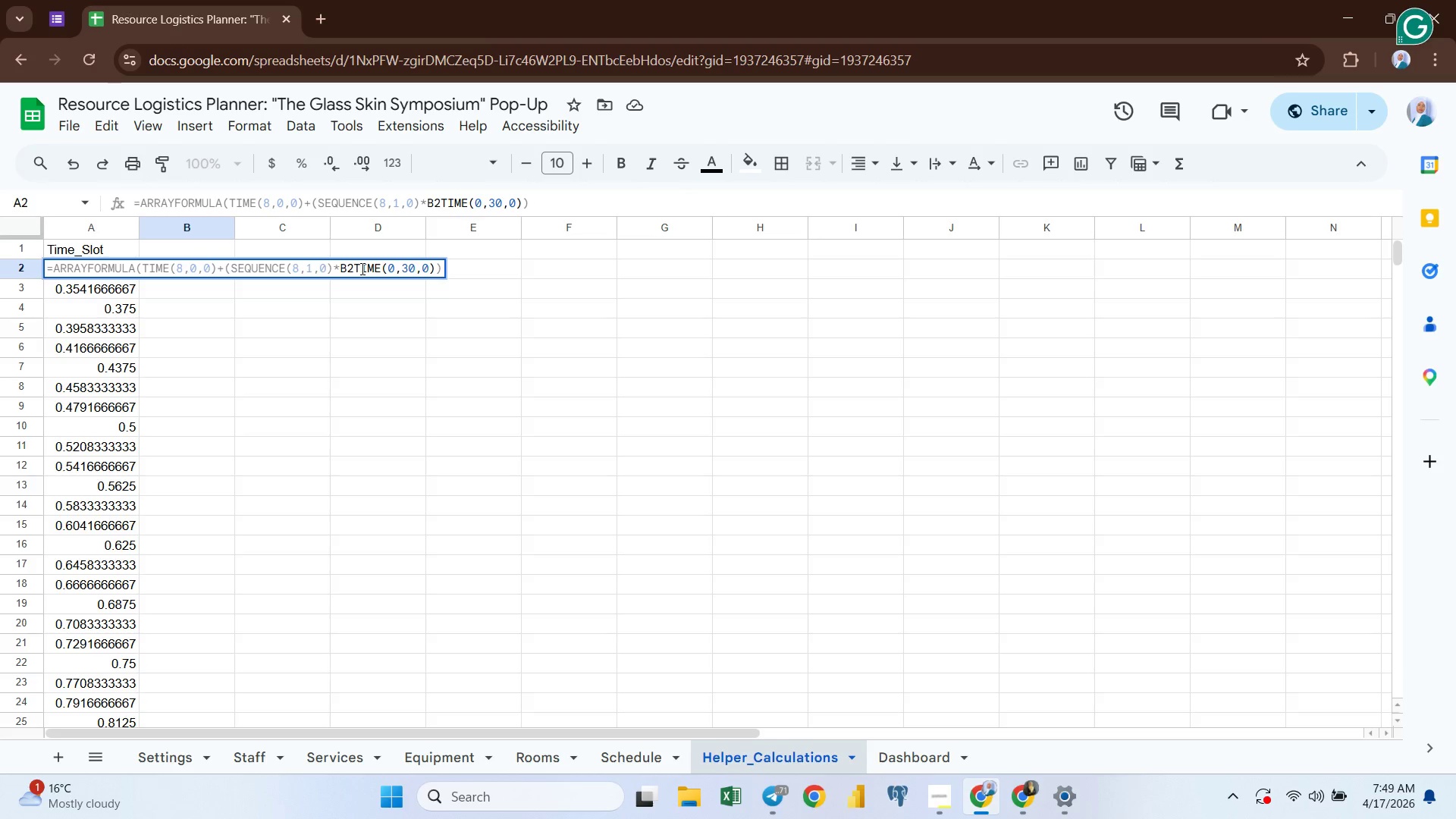 
key(Backspace)
 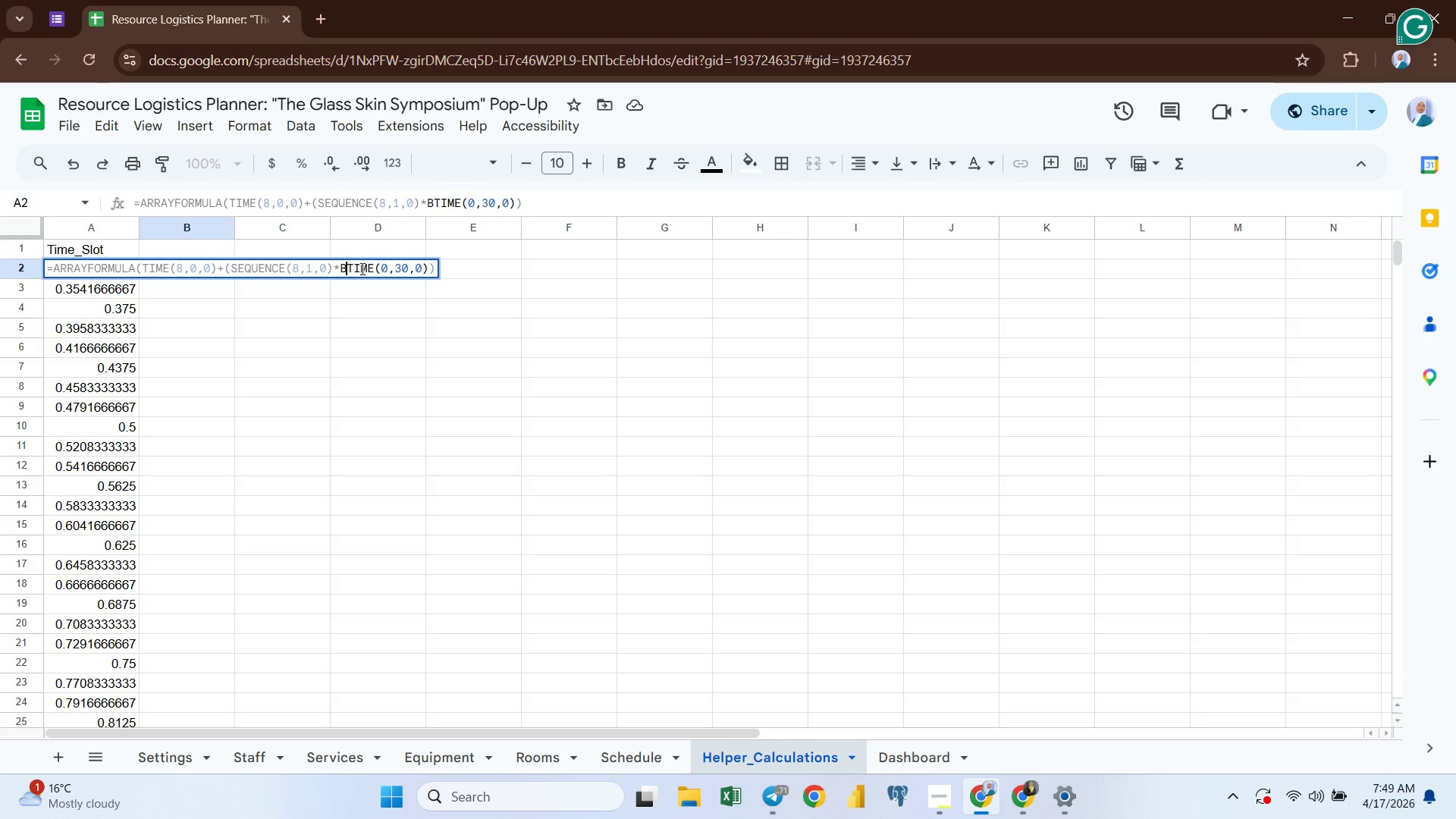 
key(Backspace)
 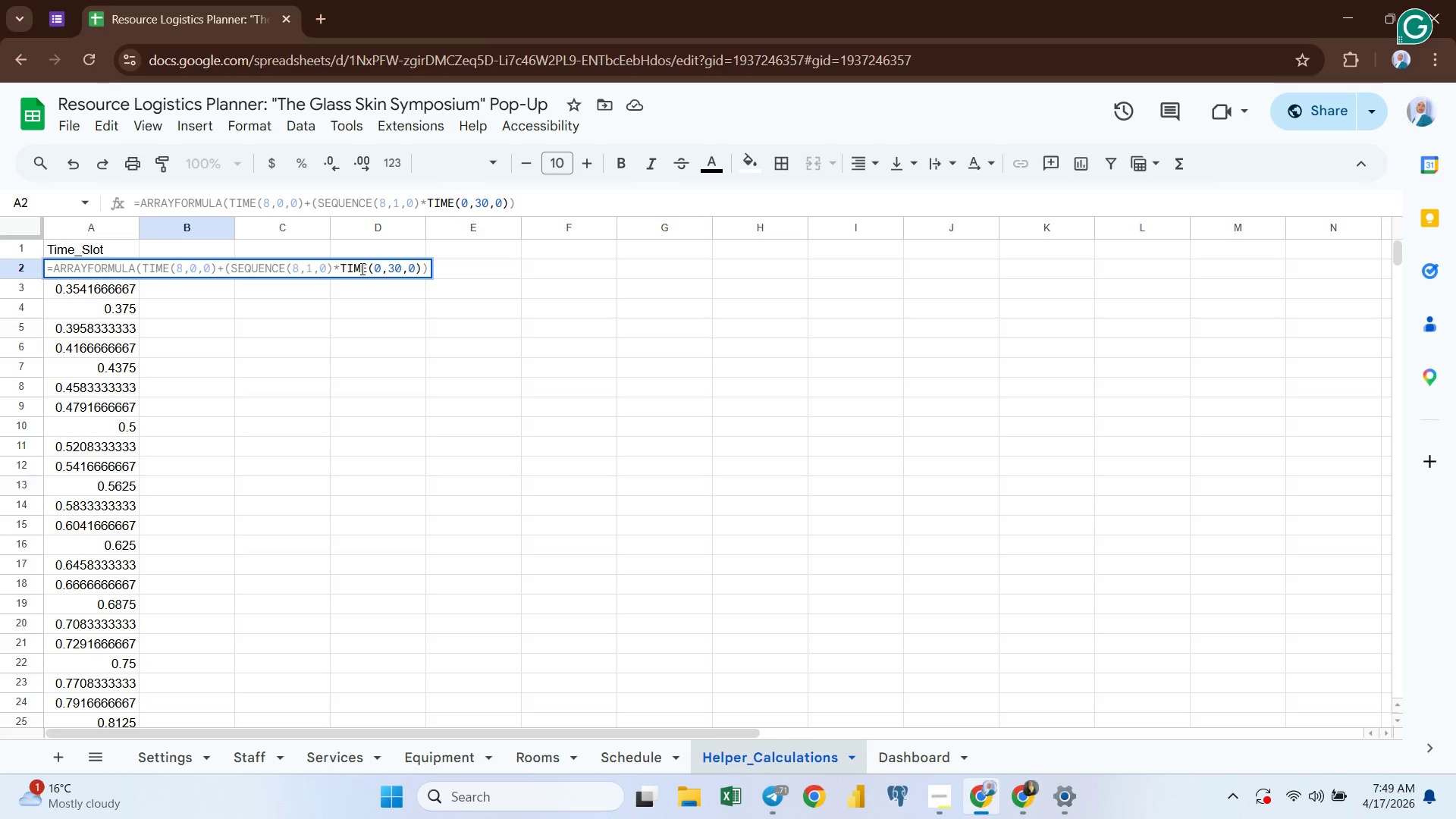 
left_click([388, 269])
 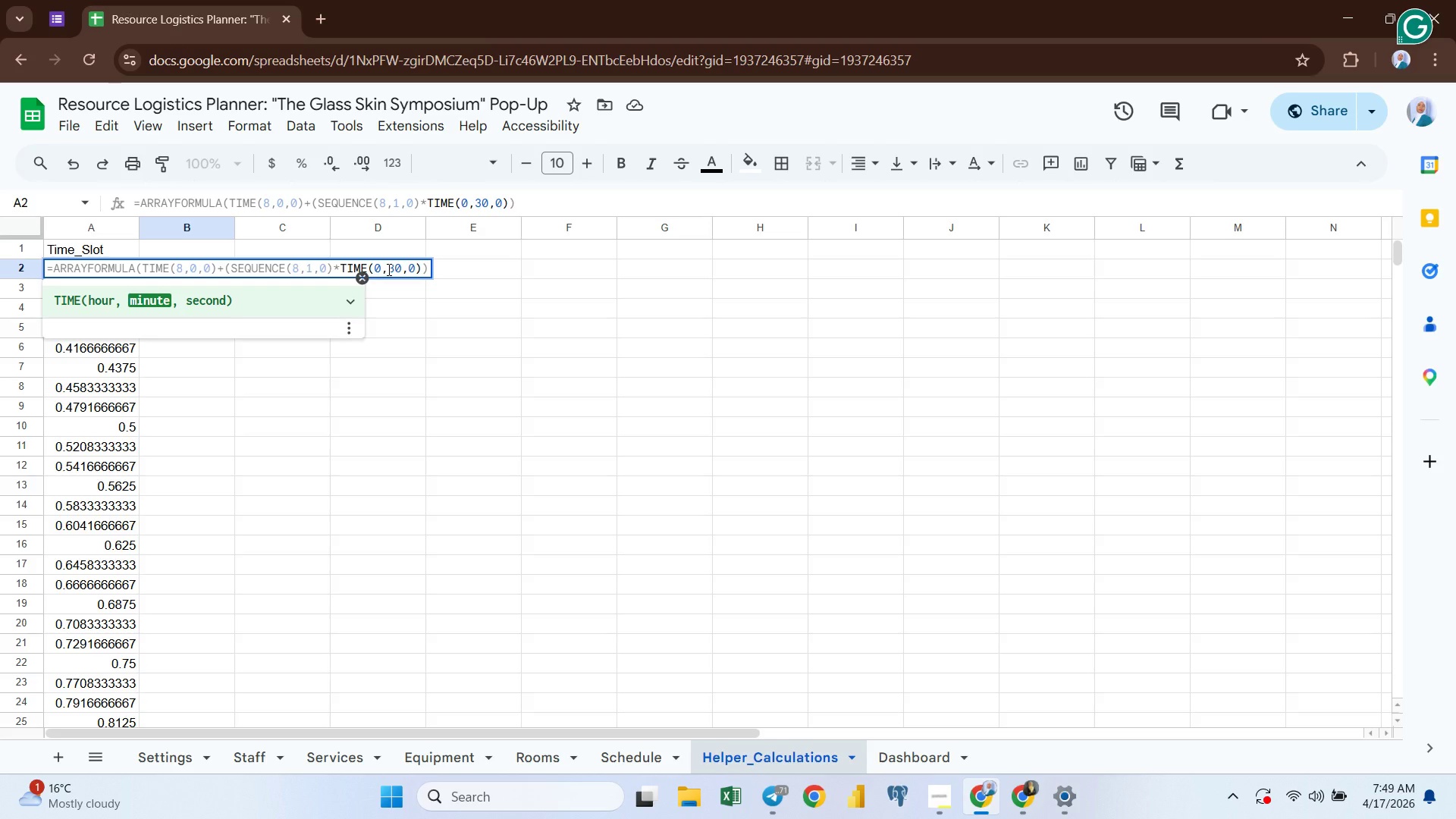 
key(Enter)
 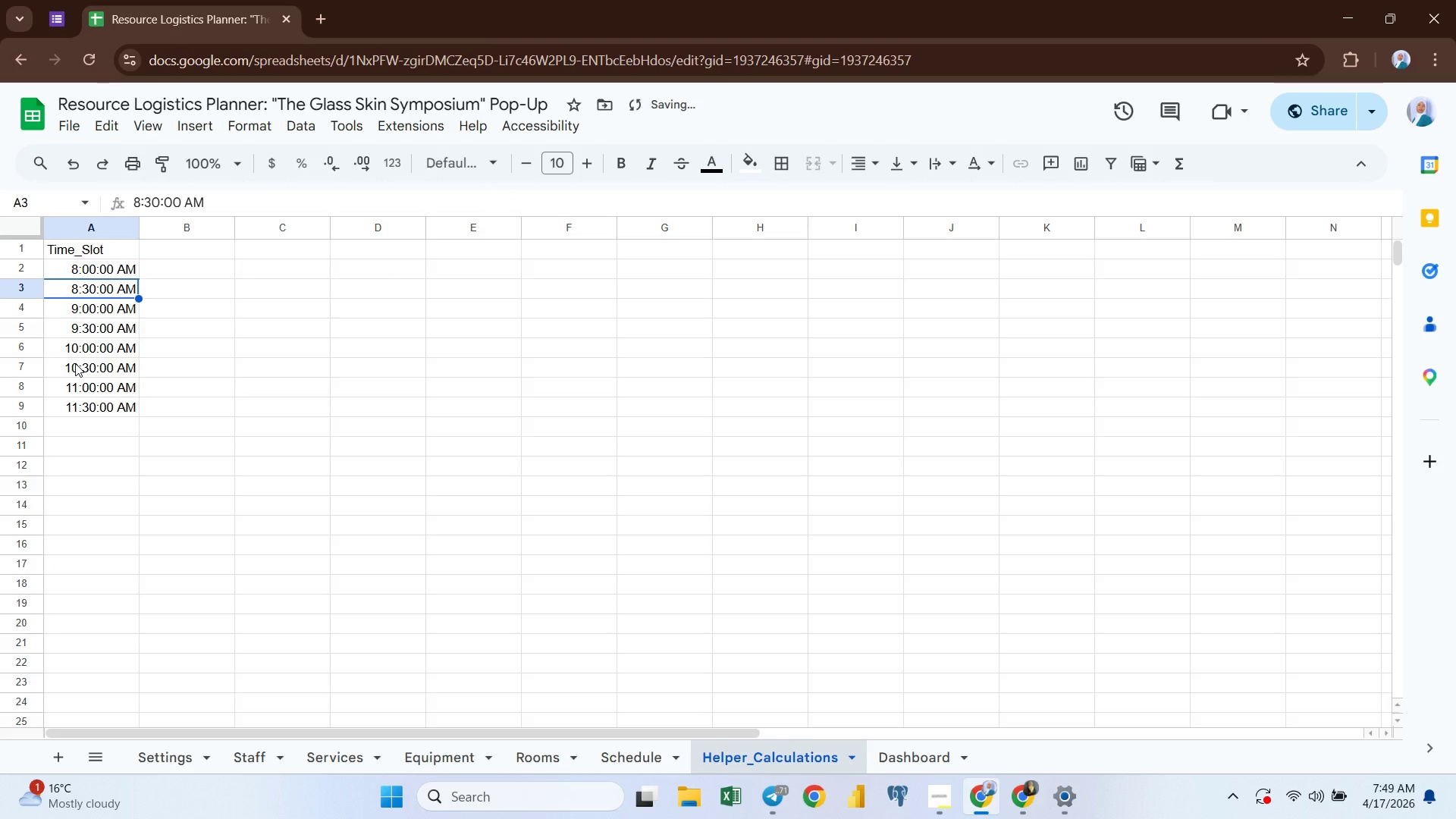 
left_click([75, 363])
 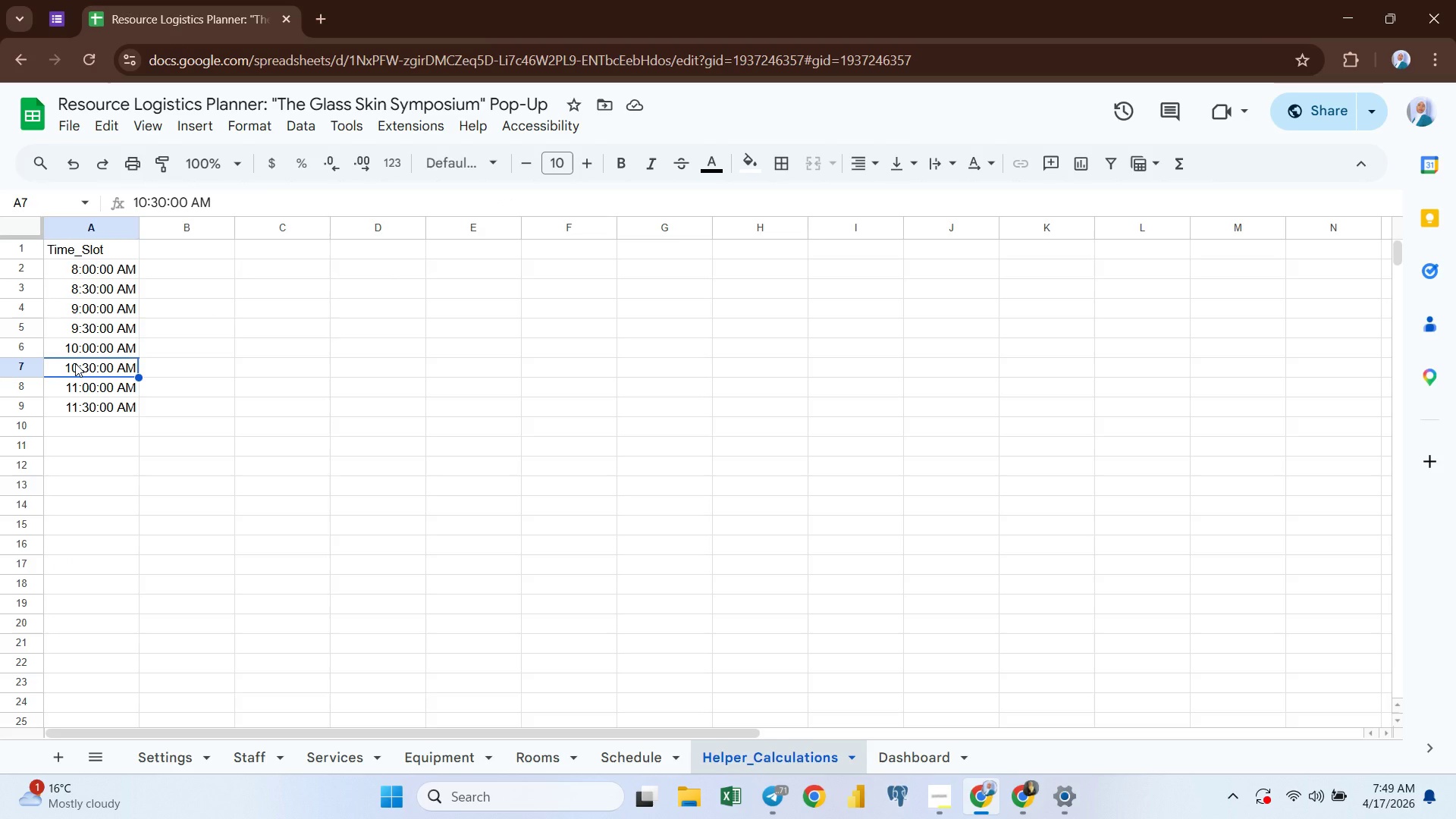 
wait(21.09)
 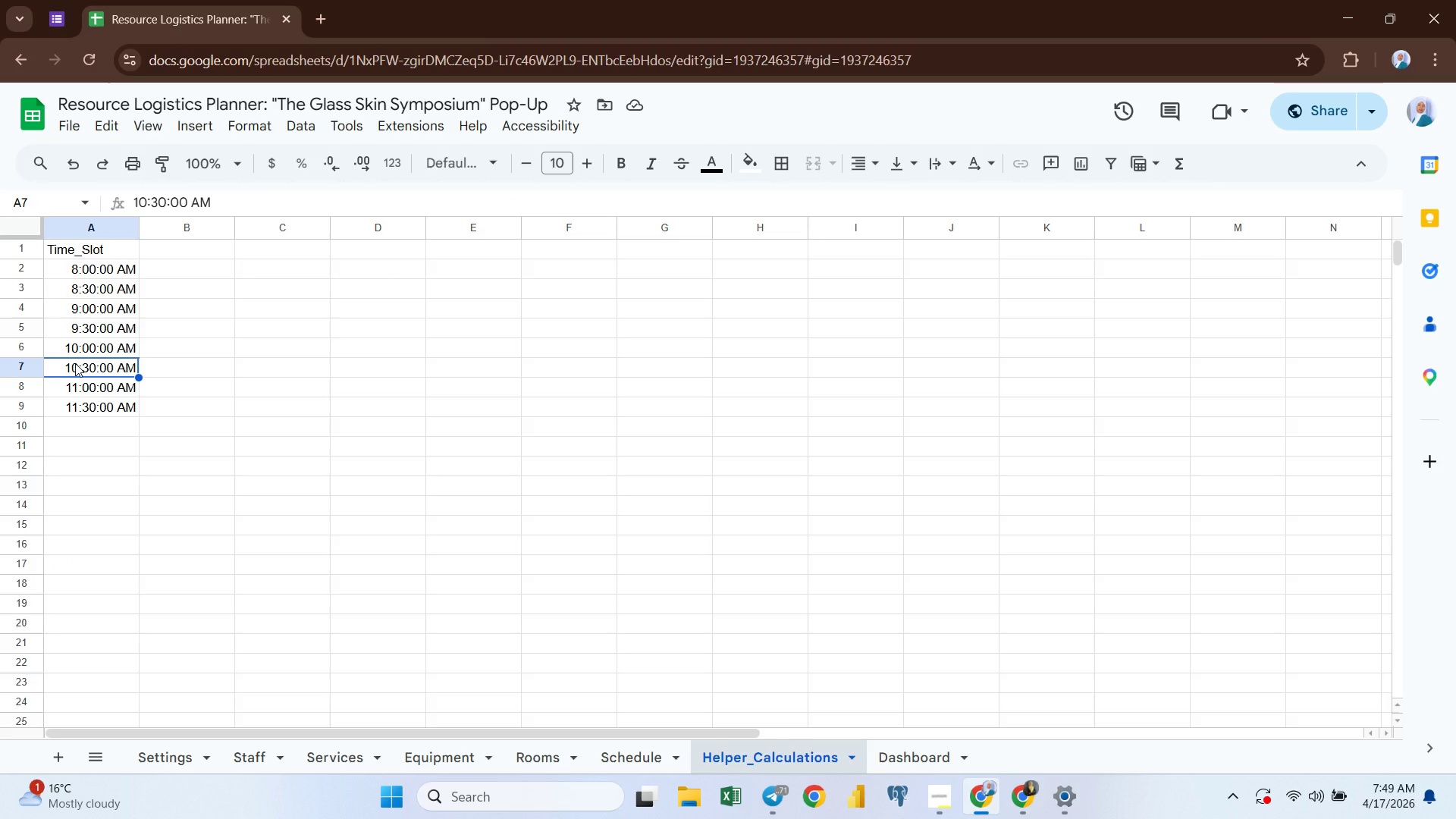 
left_click([72, 268])
 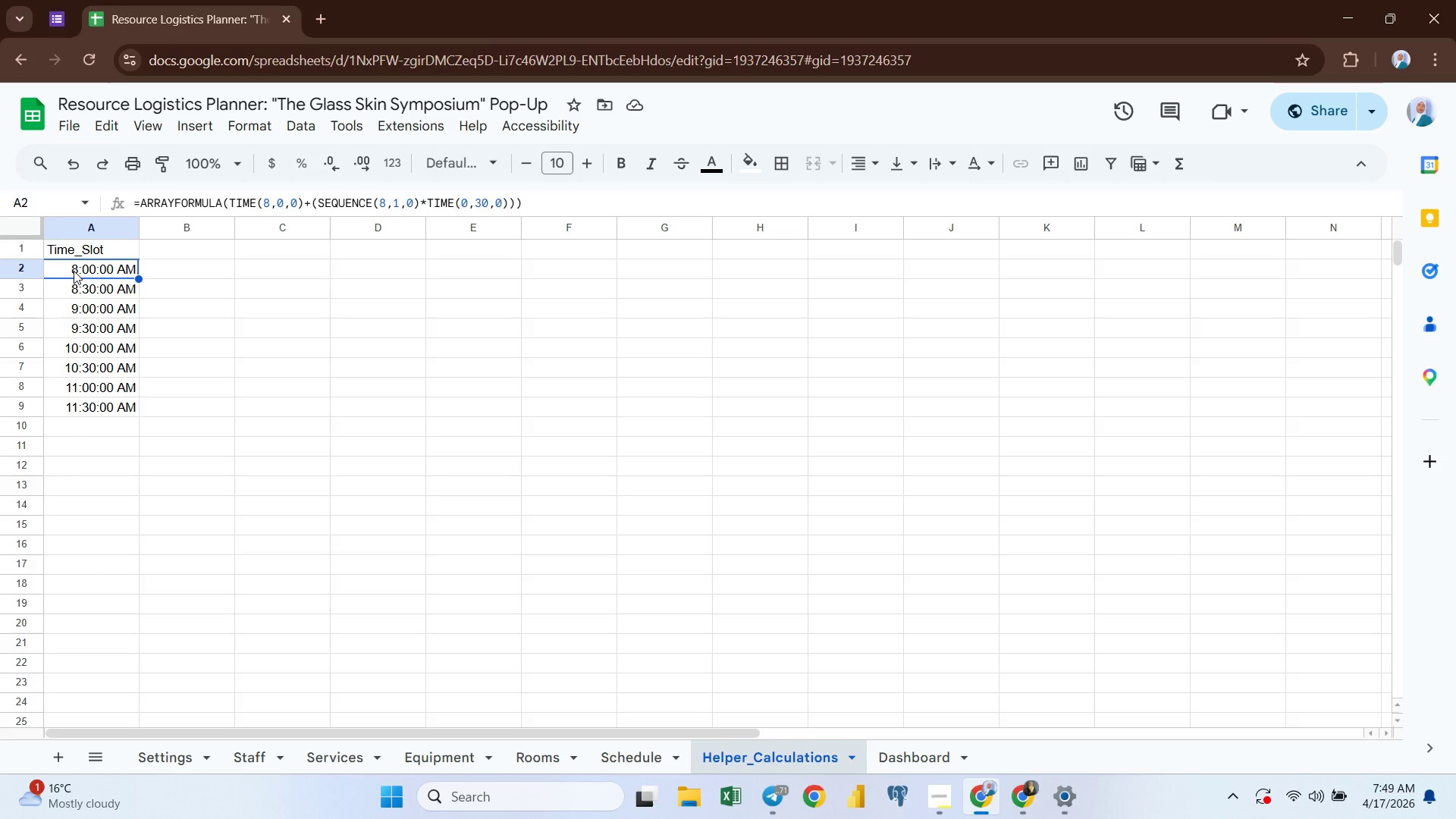 
double_click([74, 271])
 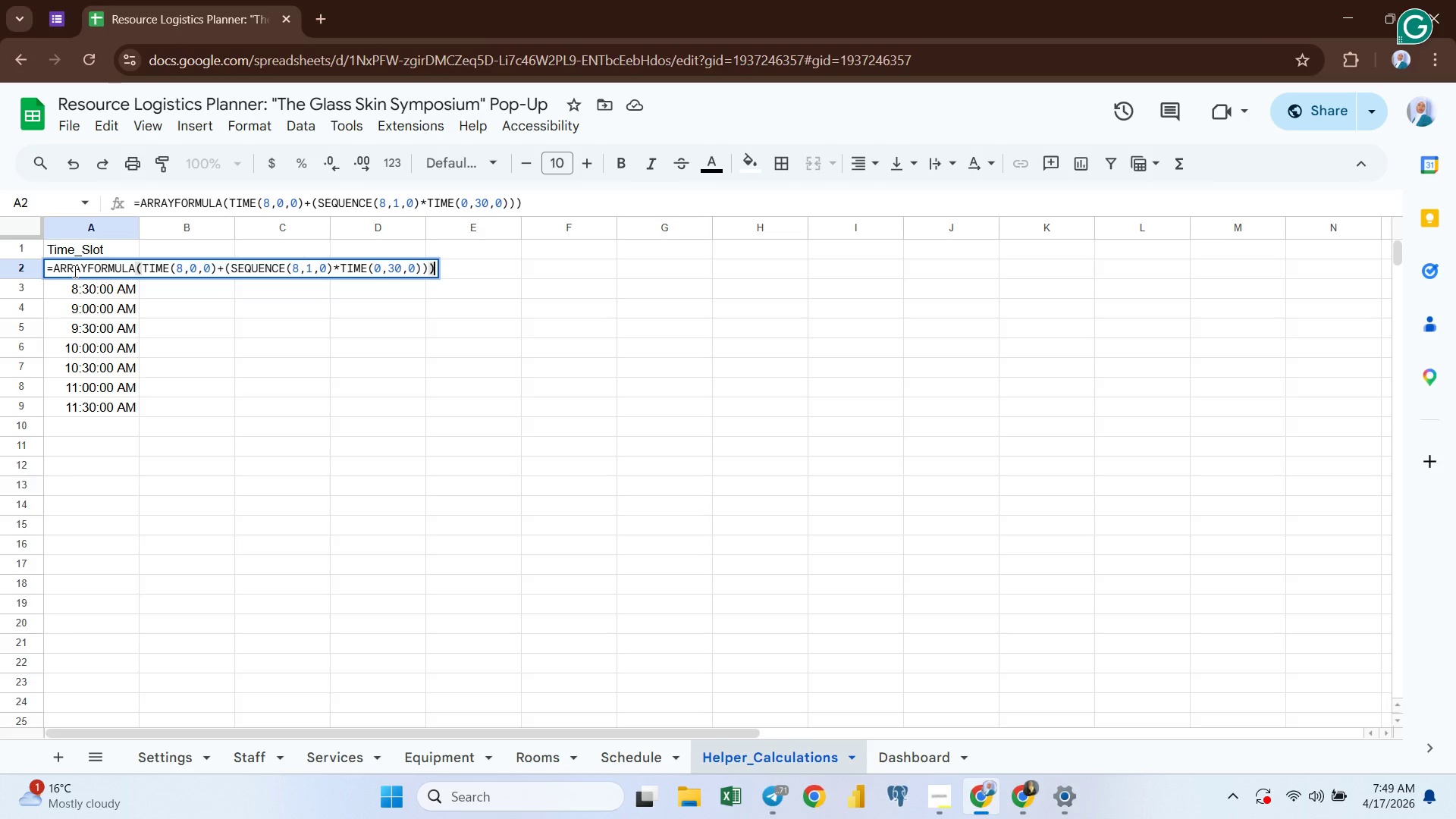 
wait(7.3)
 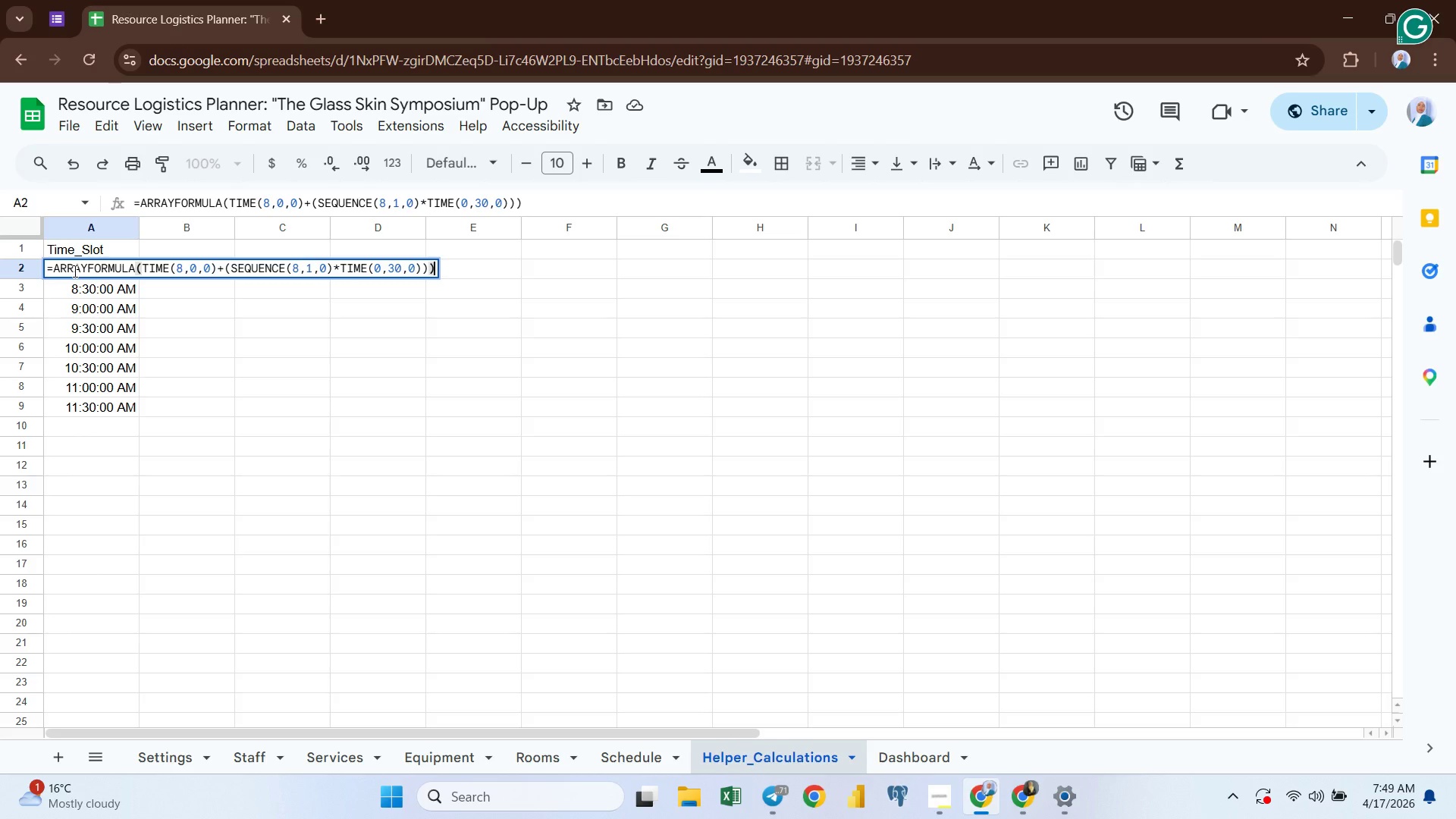 
key(Enter)
 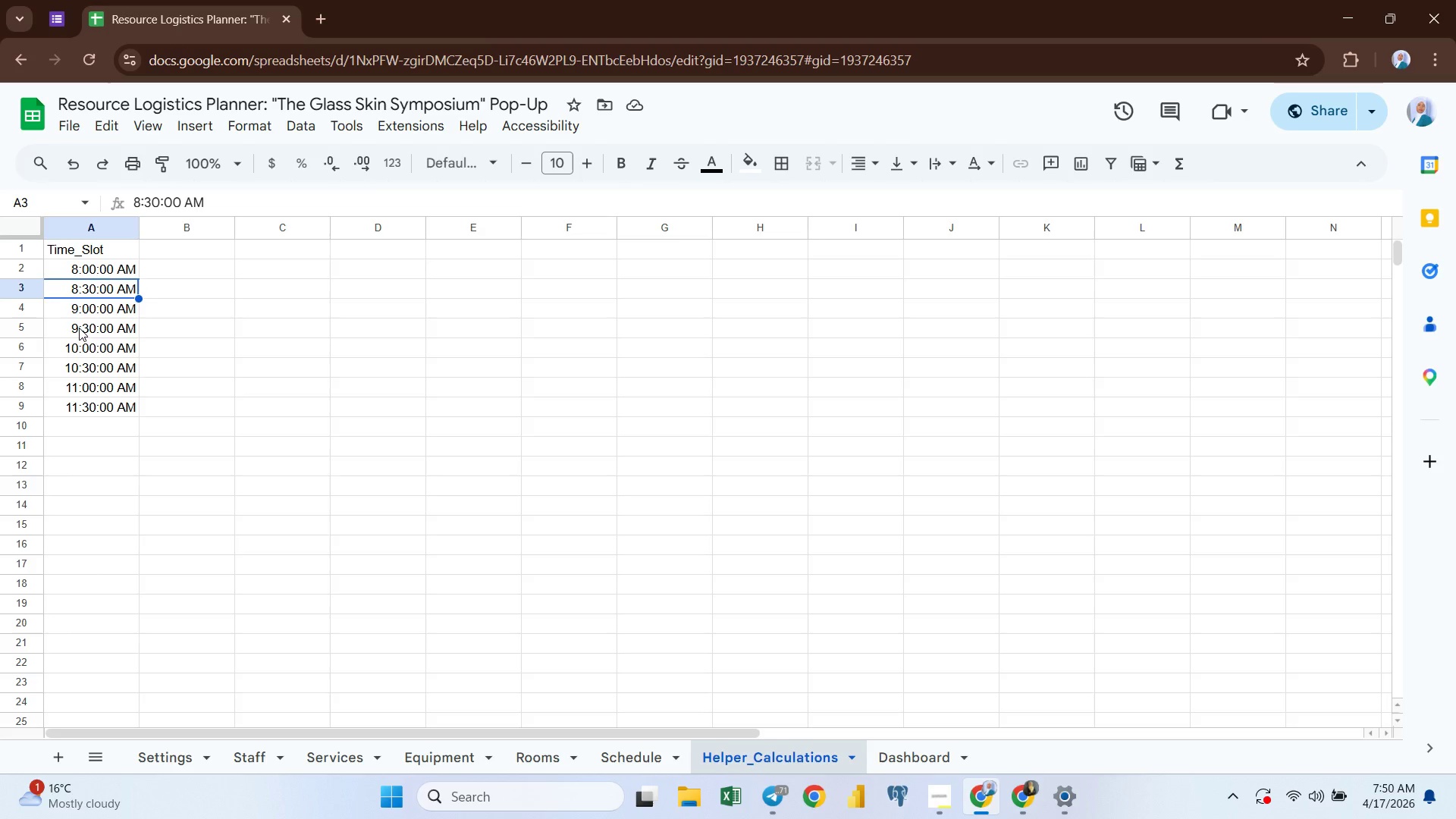 
left_click([79, 335])
 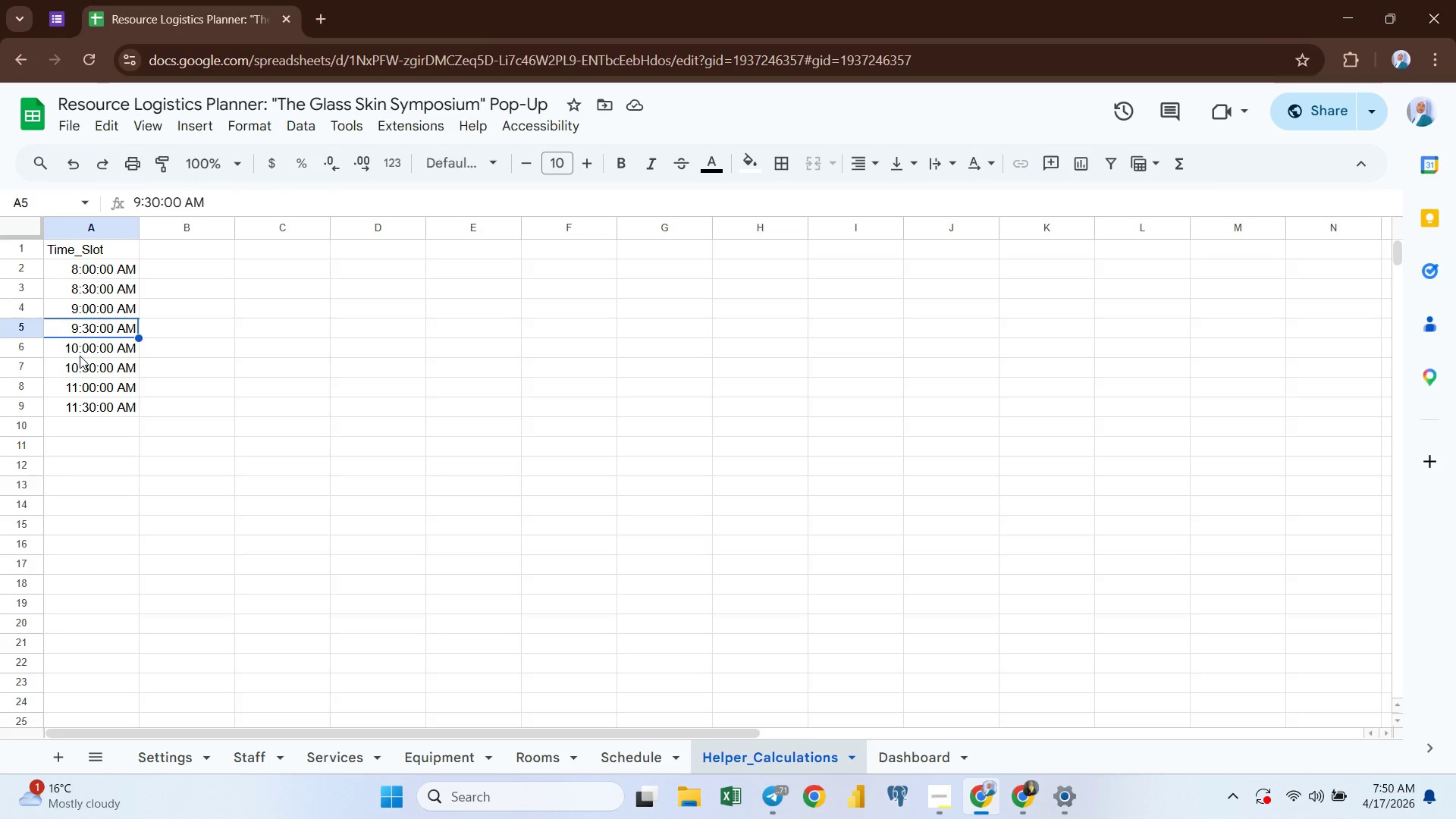 
left_click([80, 356])
 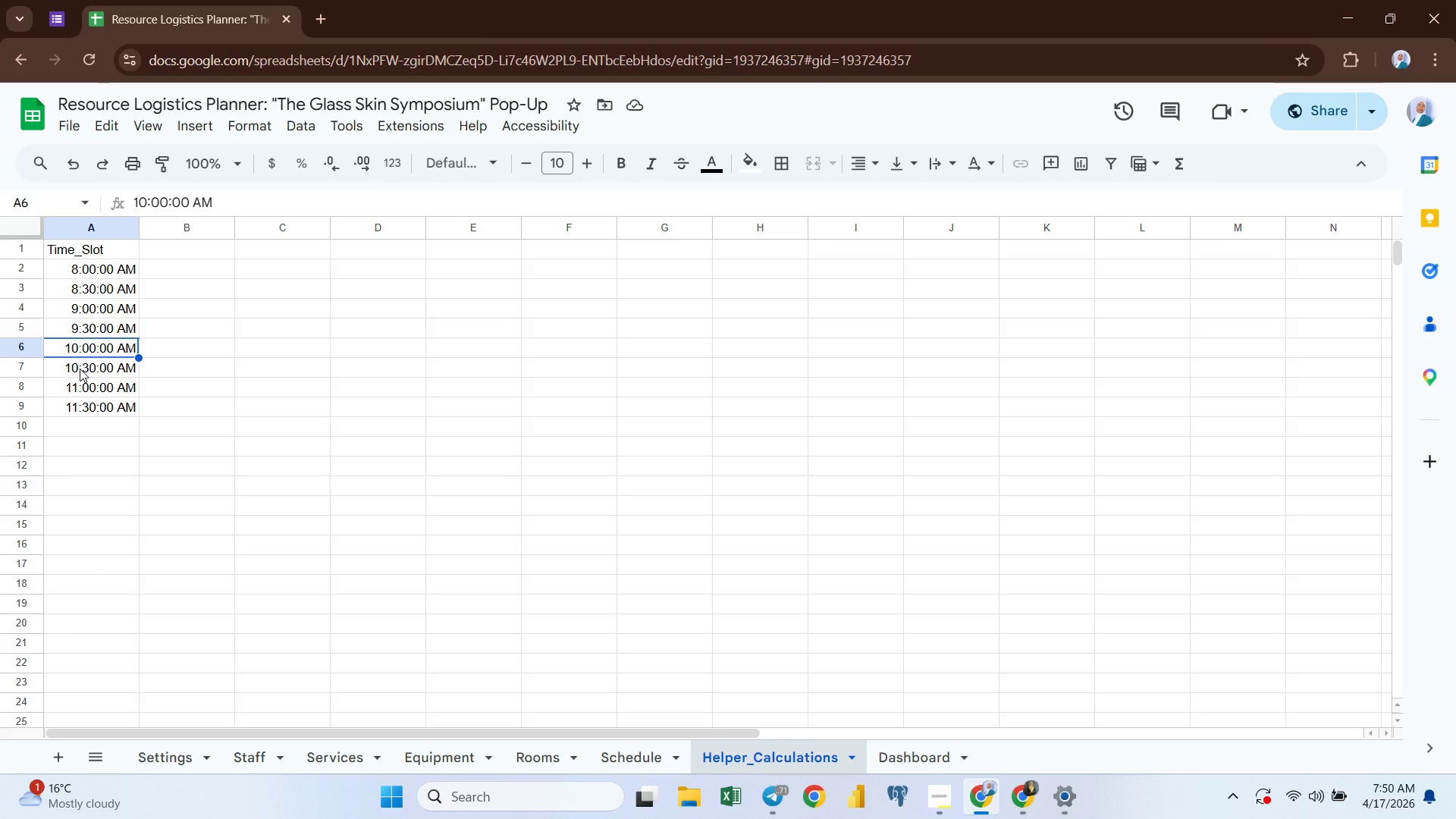 
left_click([80, 369])
 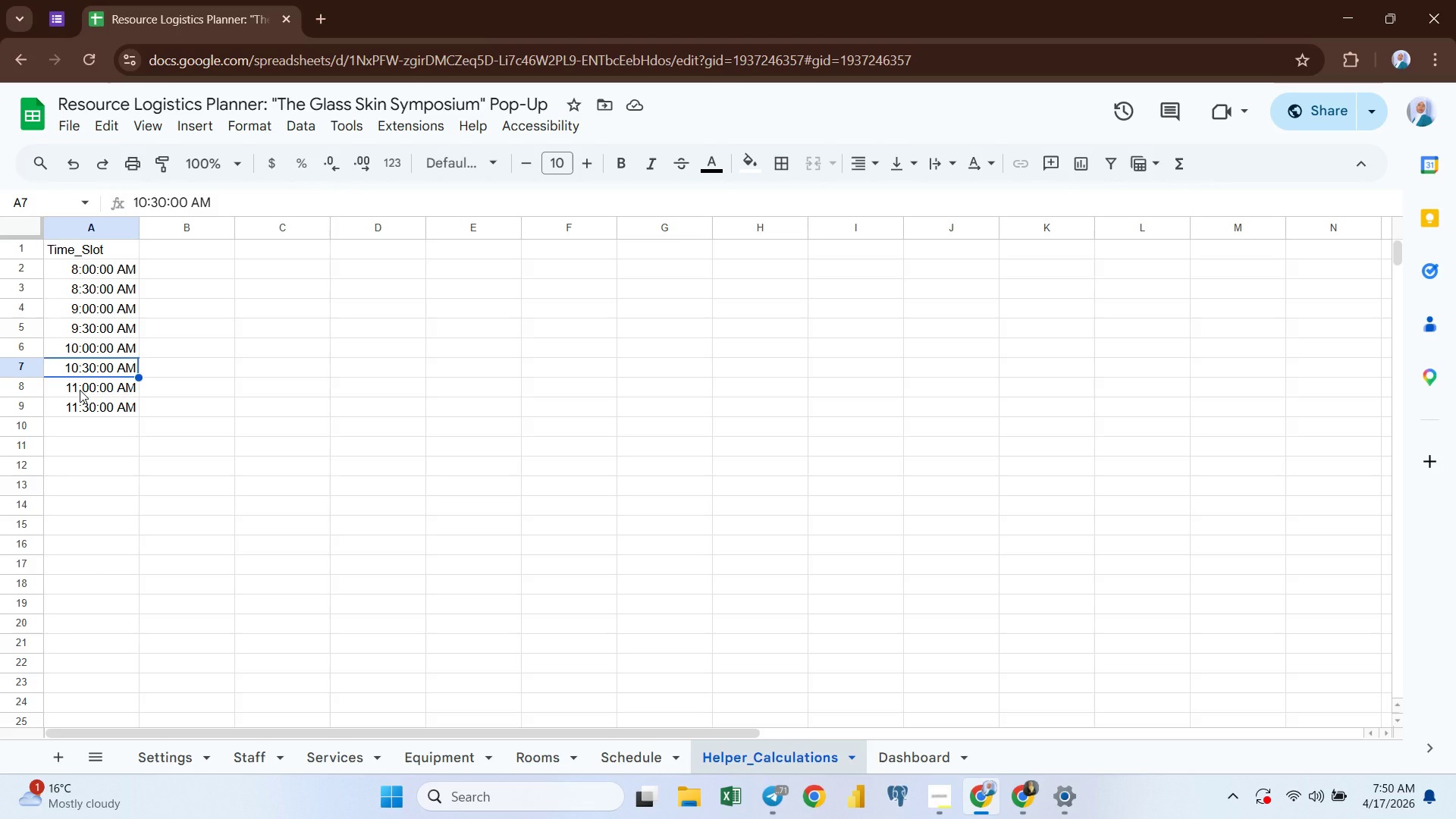 
left_click([80, 390])
 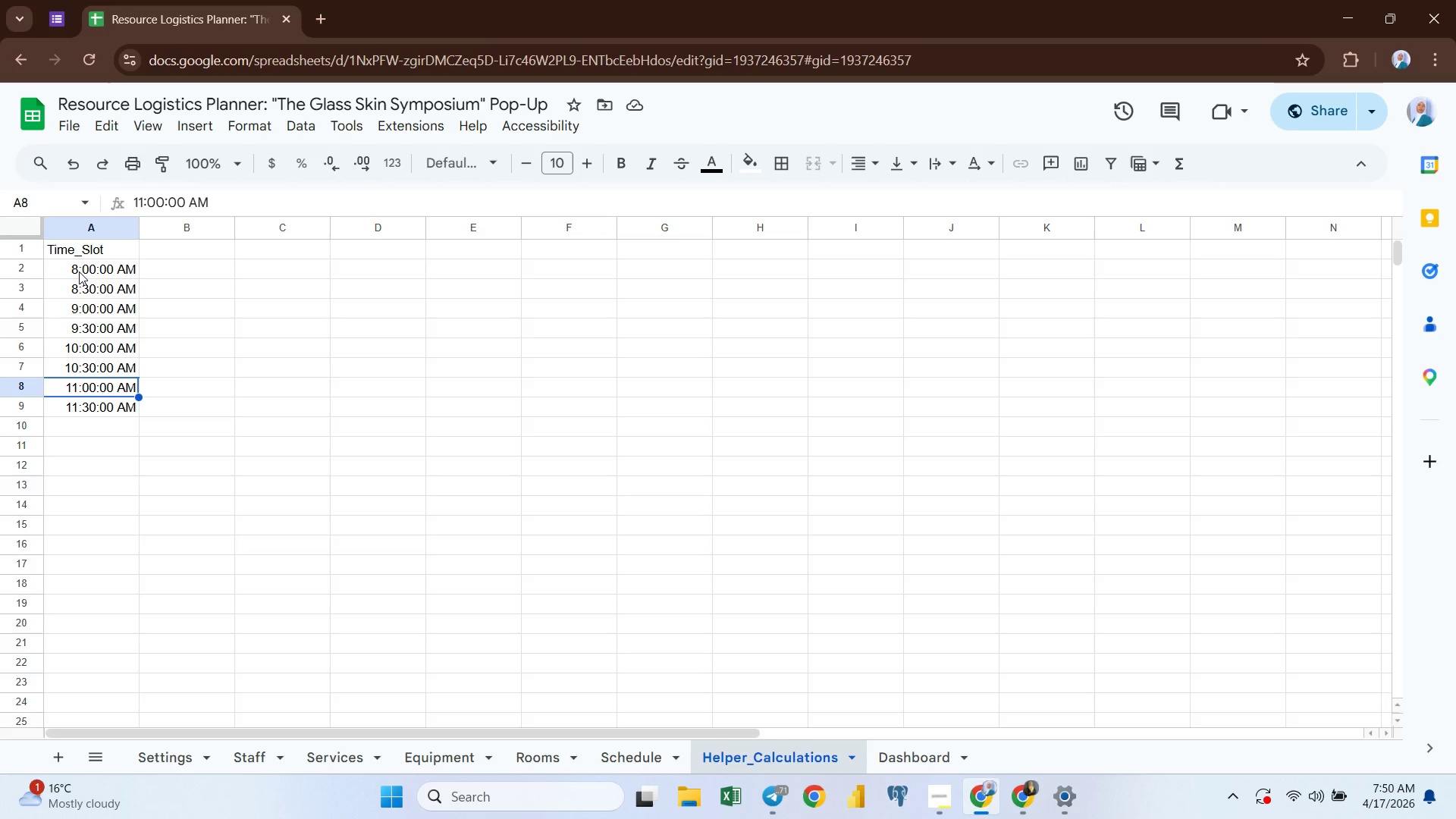 
left_click([77, 266])
 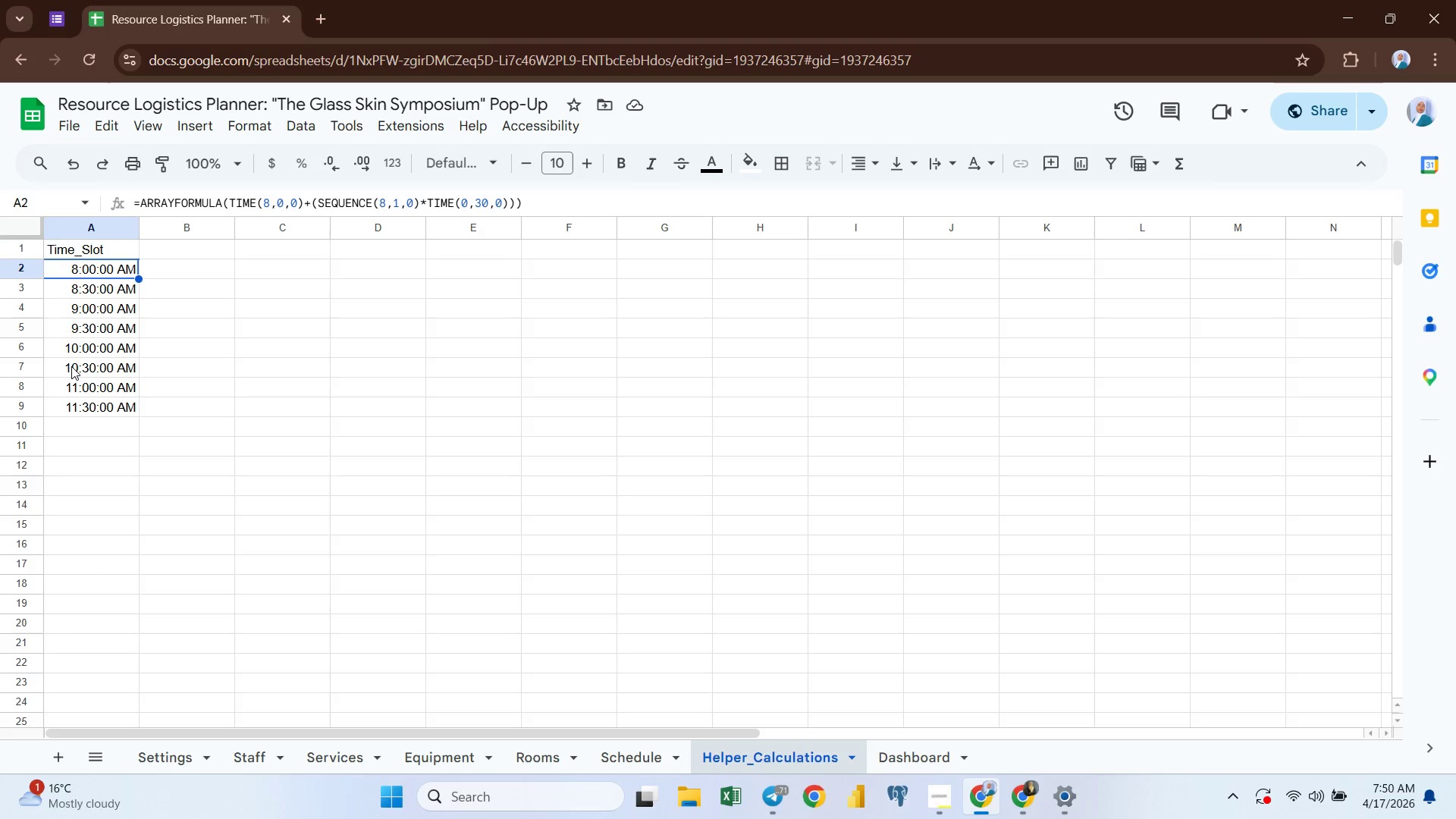 
wait(5.38)
 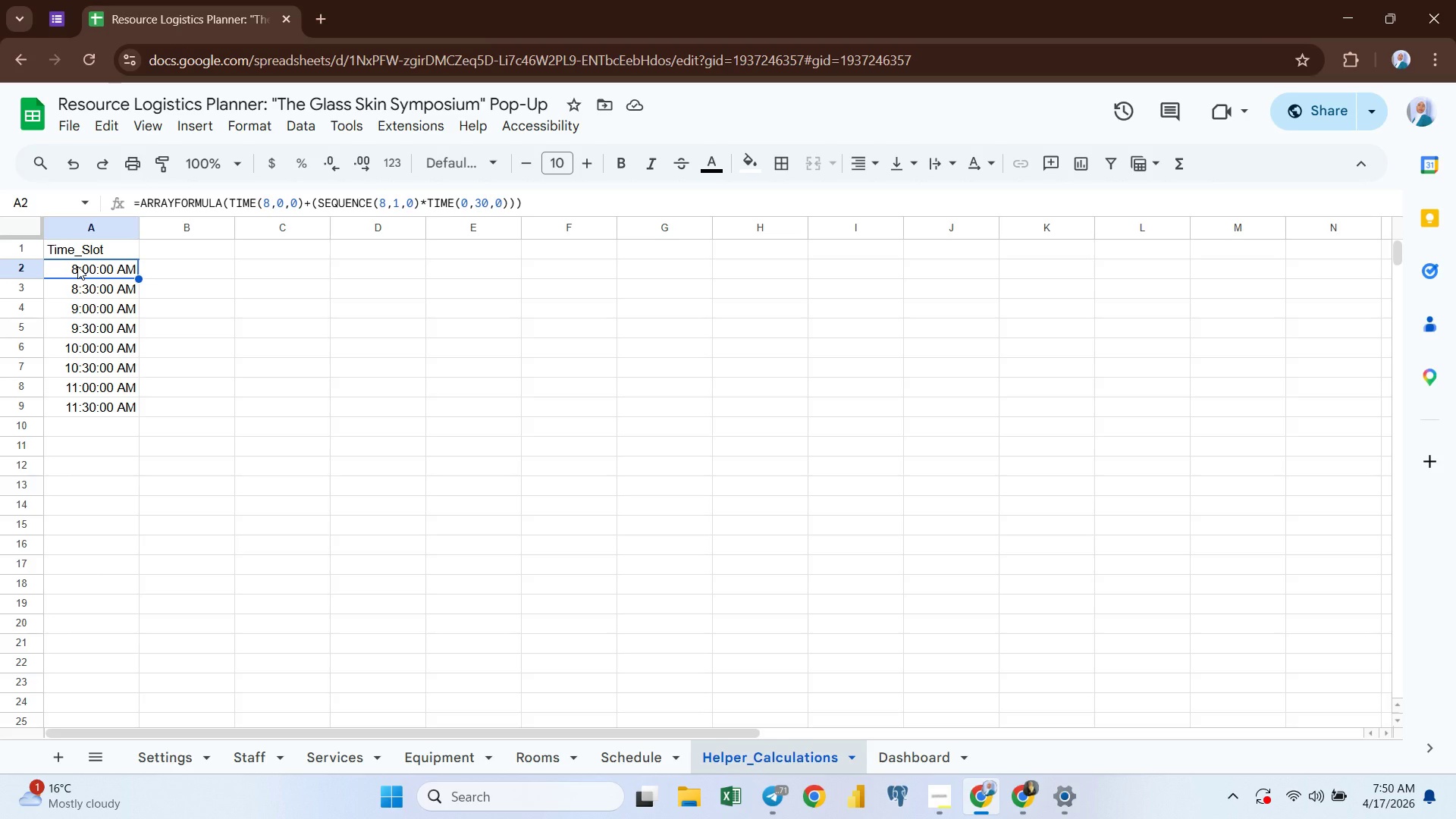 
left_click([73, 403])
 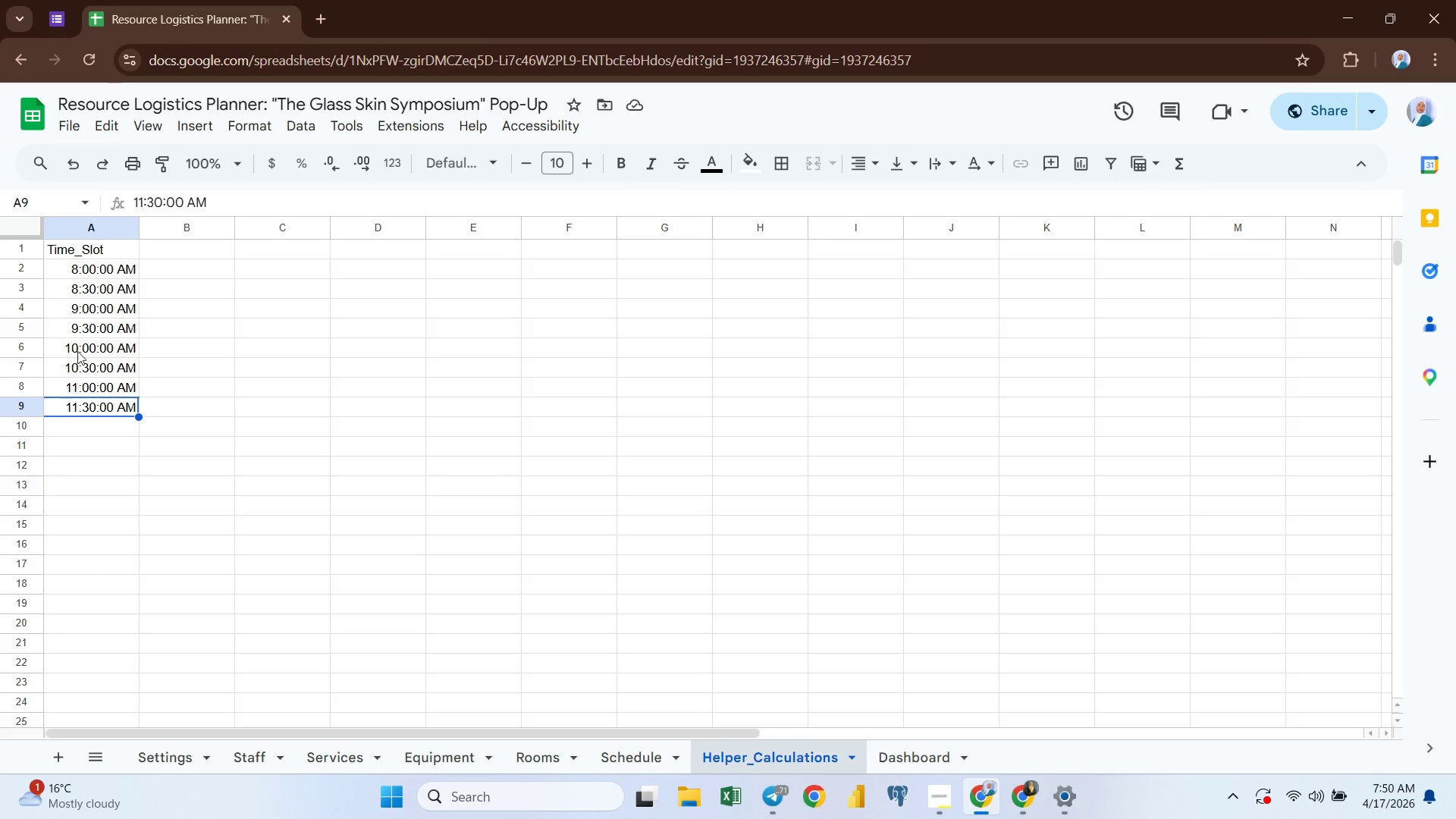 
left_click([78, 344])
 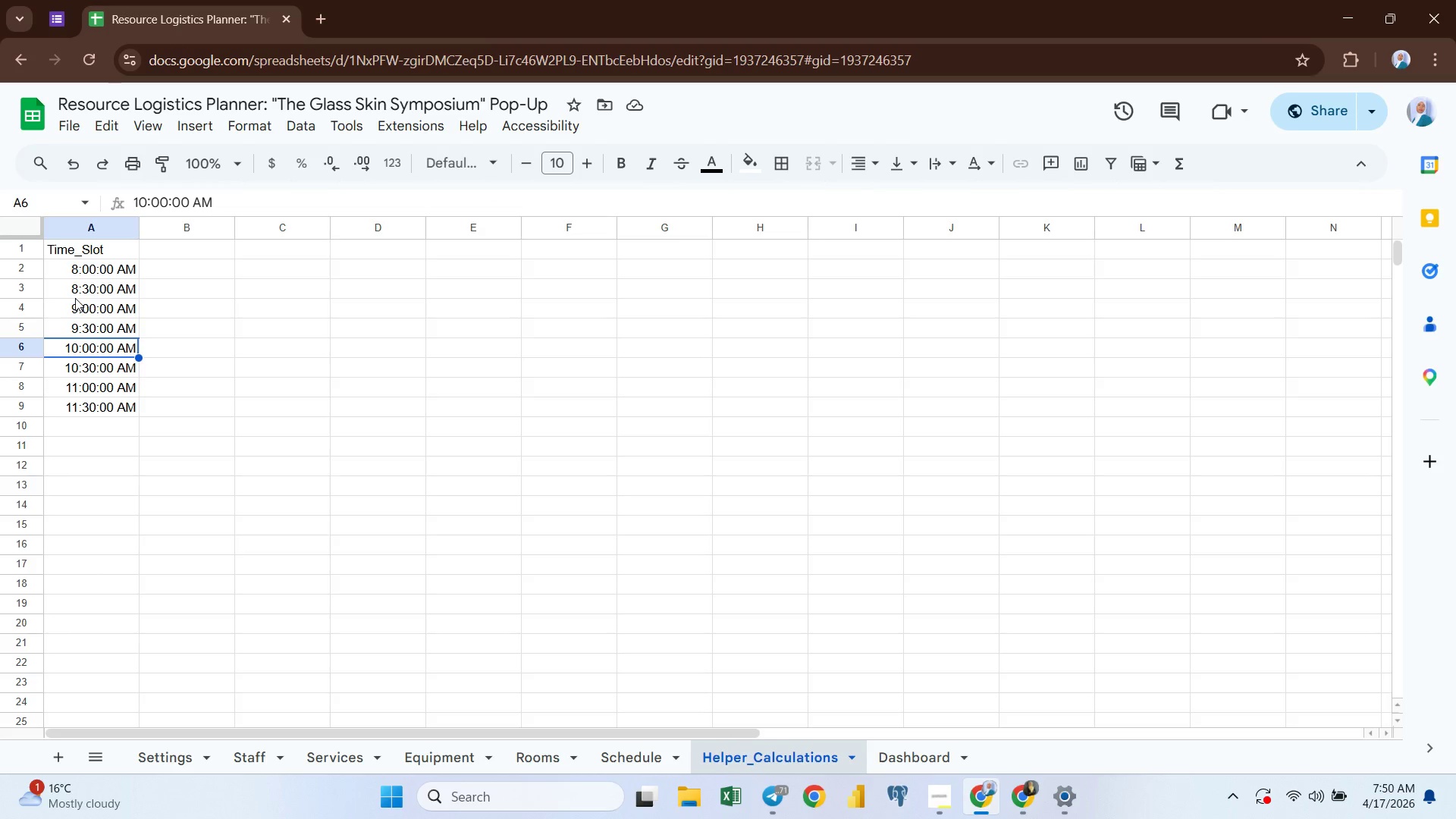 
left_click([75, 298])
 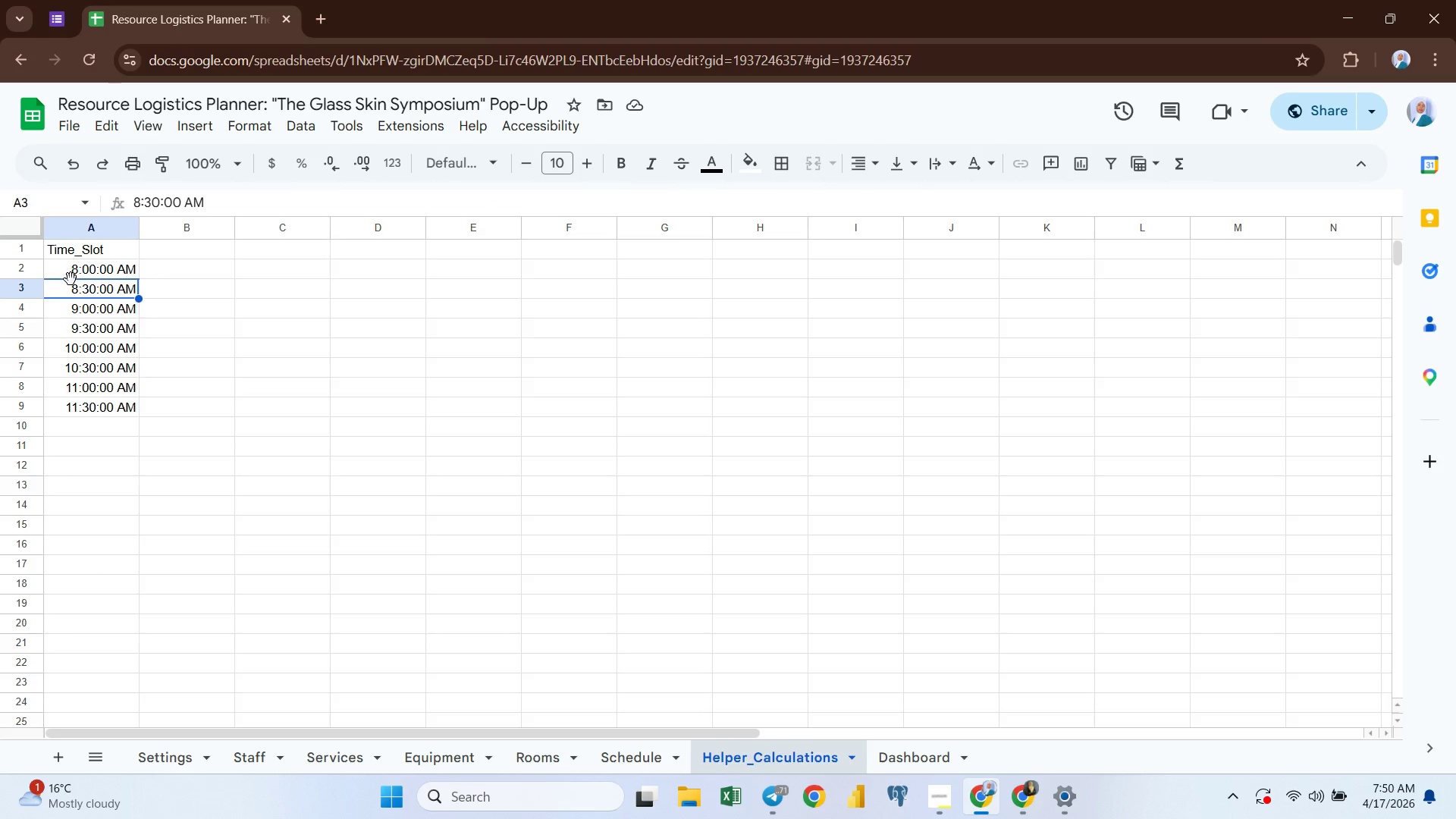 
left_click([71, 279])
 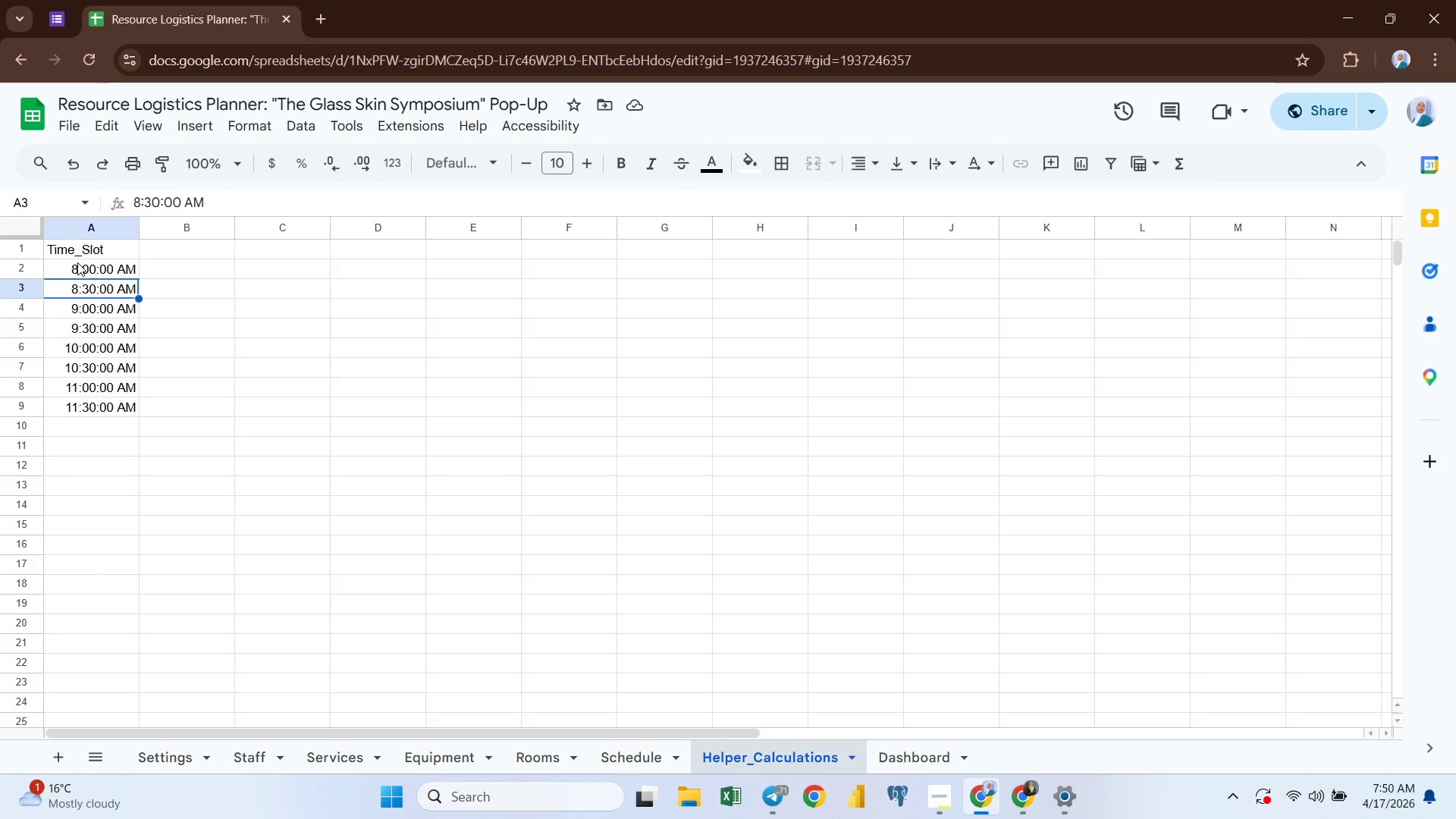 
left_click([77, 262])
 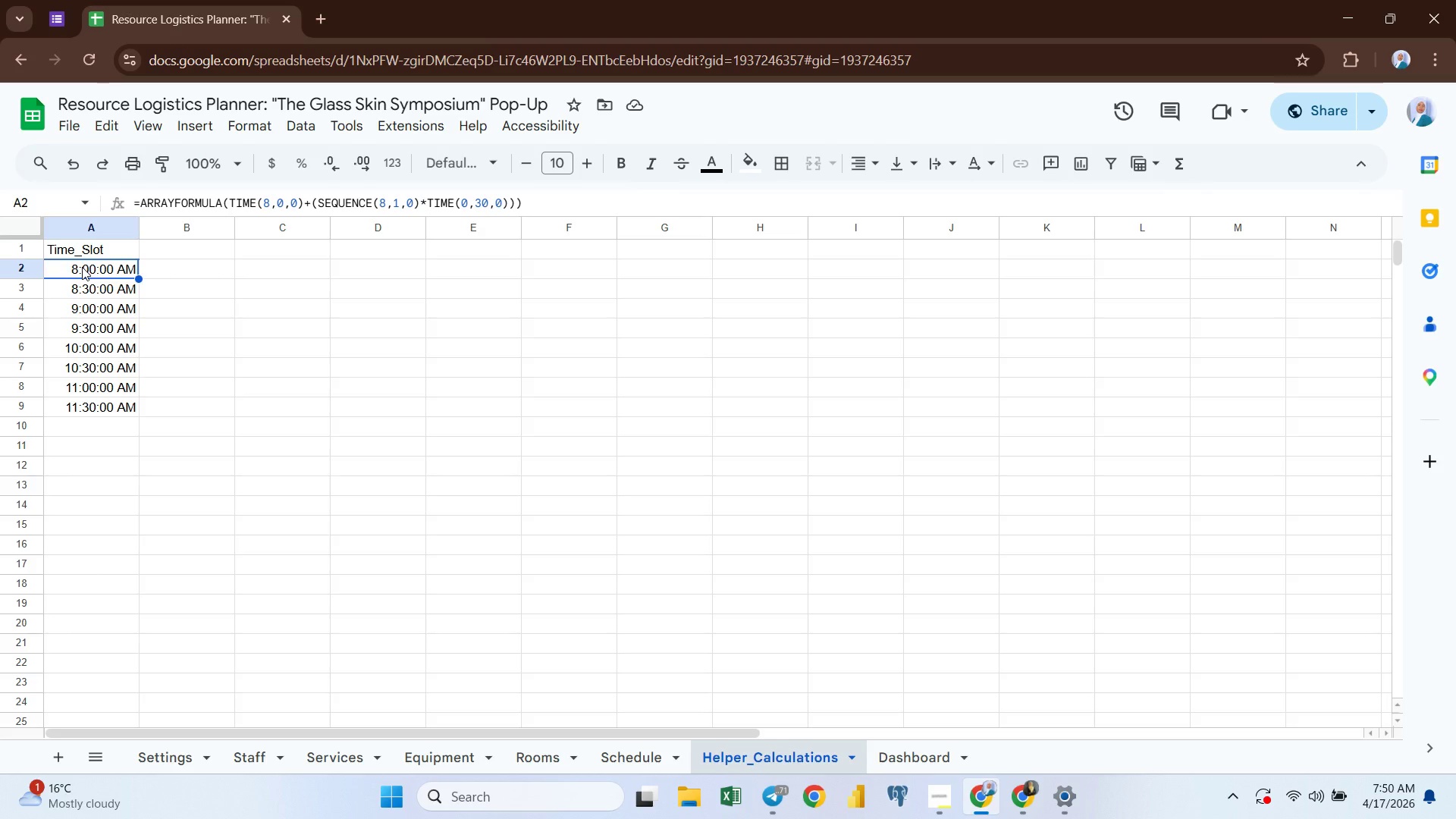 
wait(8.52)
 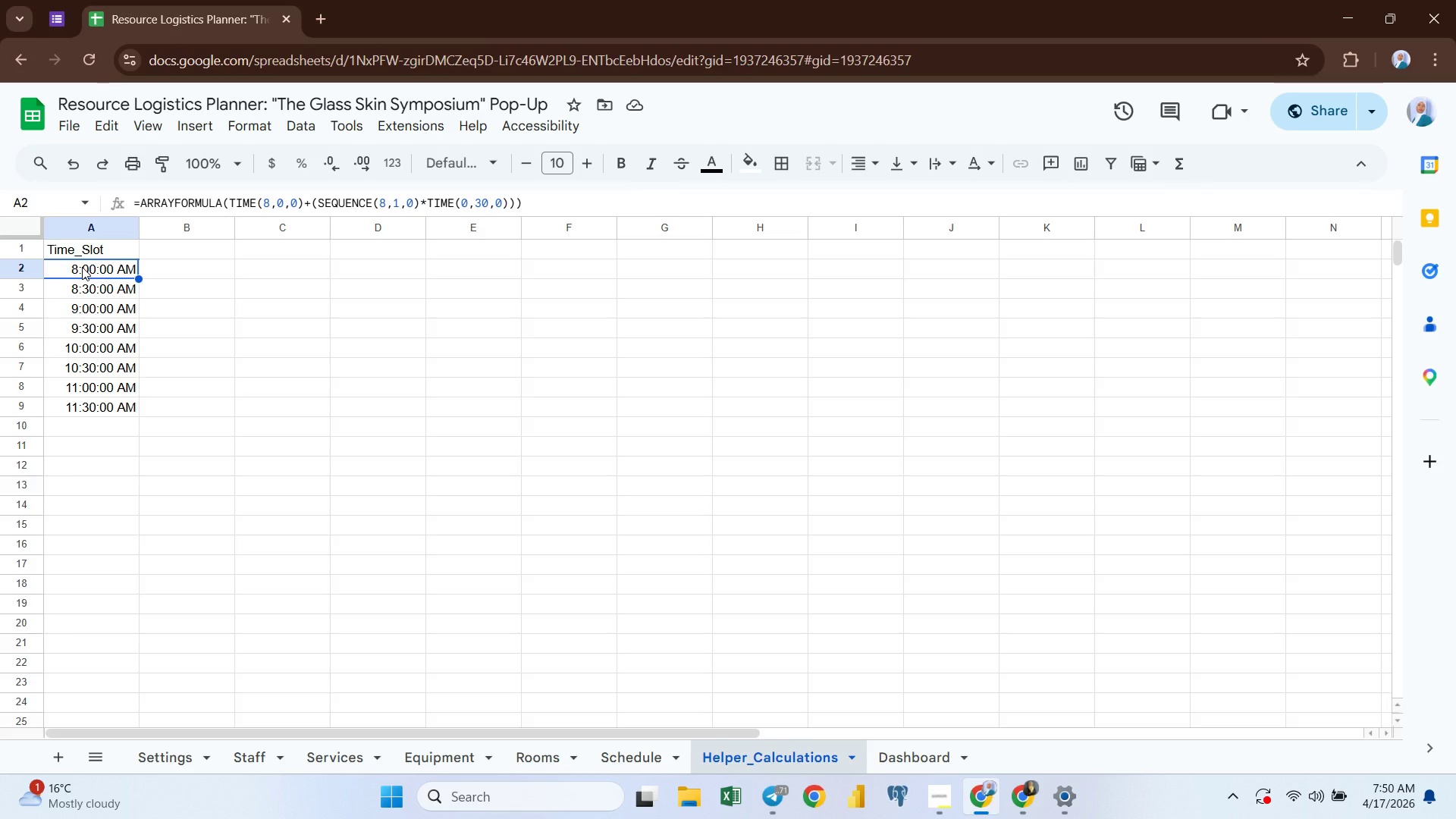 
double_click([82, 267])
 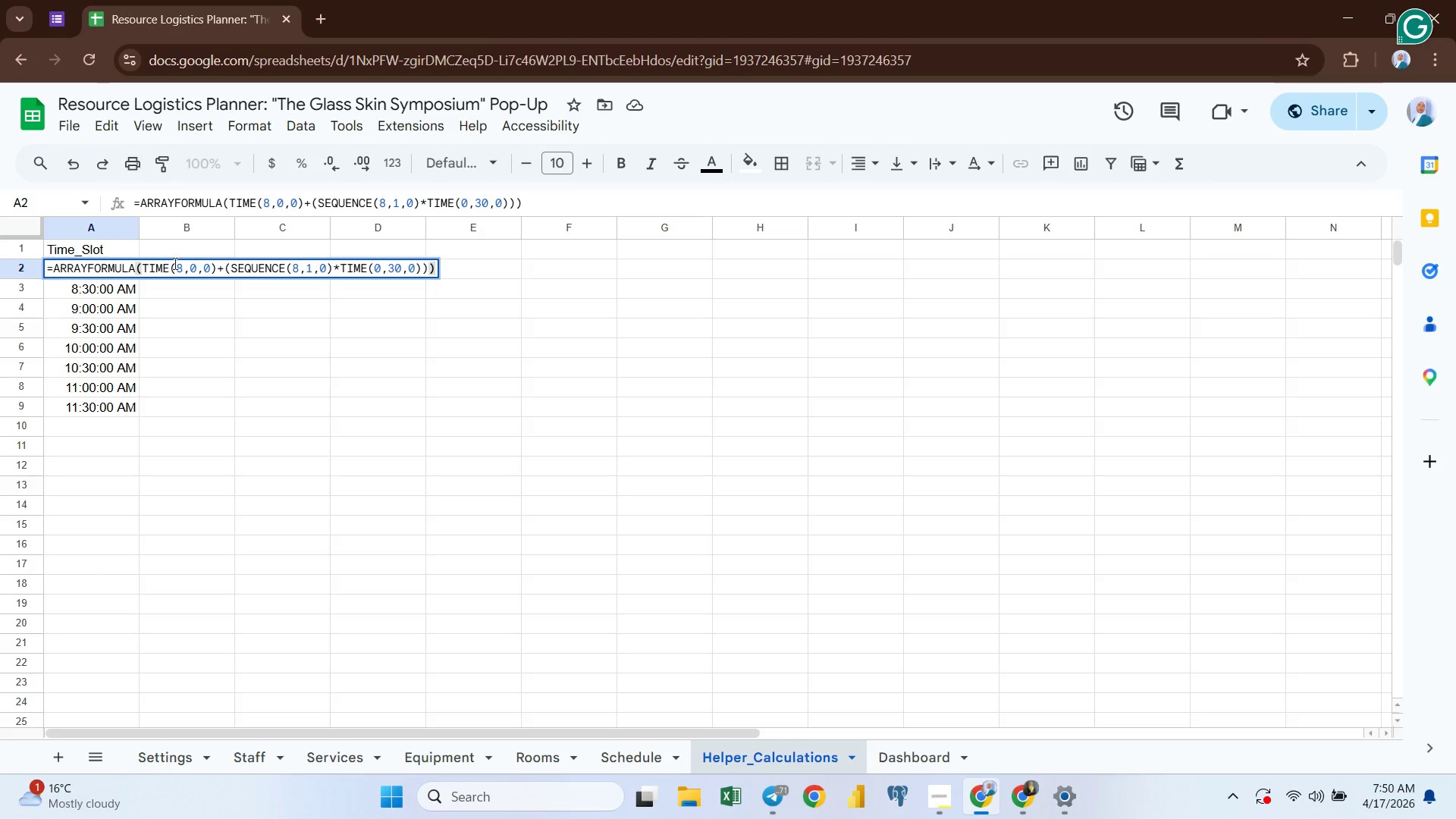 
wait(6.75)
 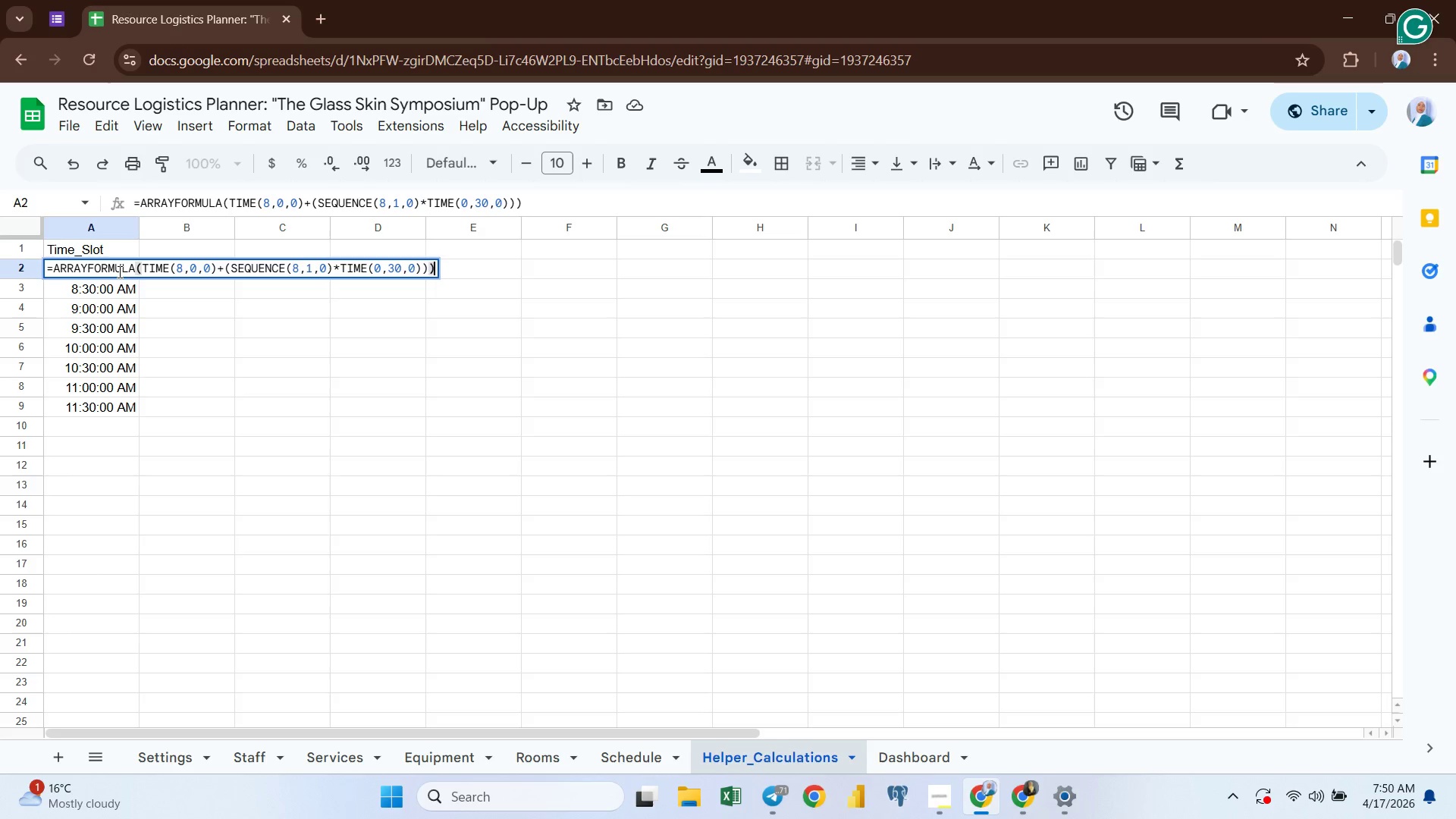 
left_click([300, 269])
 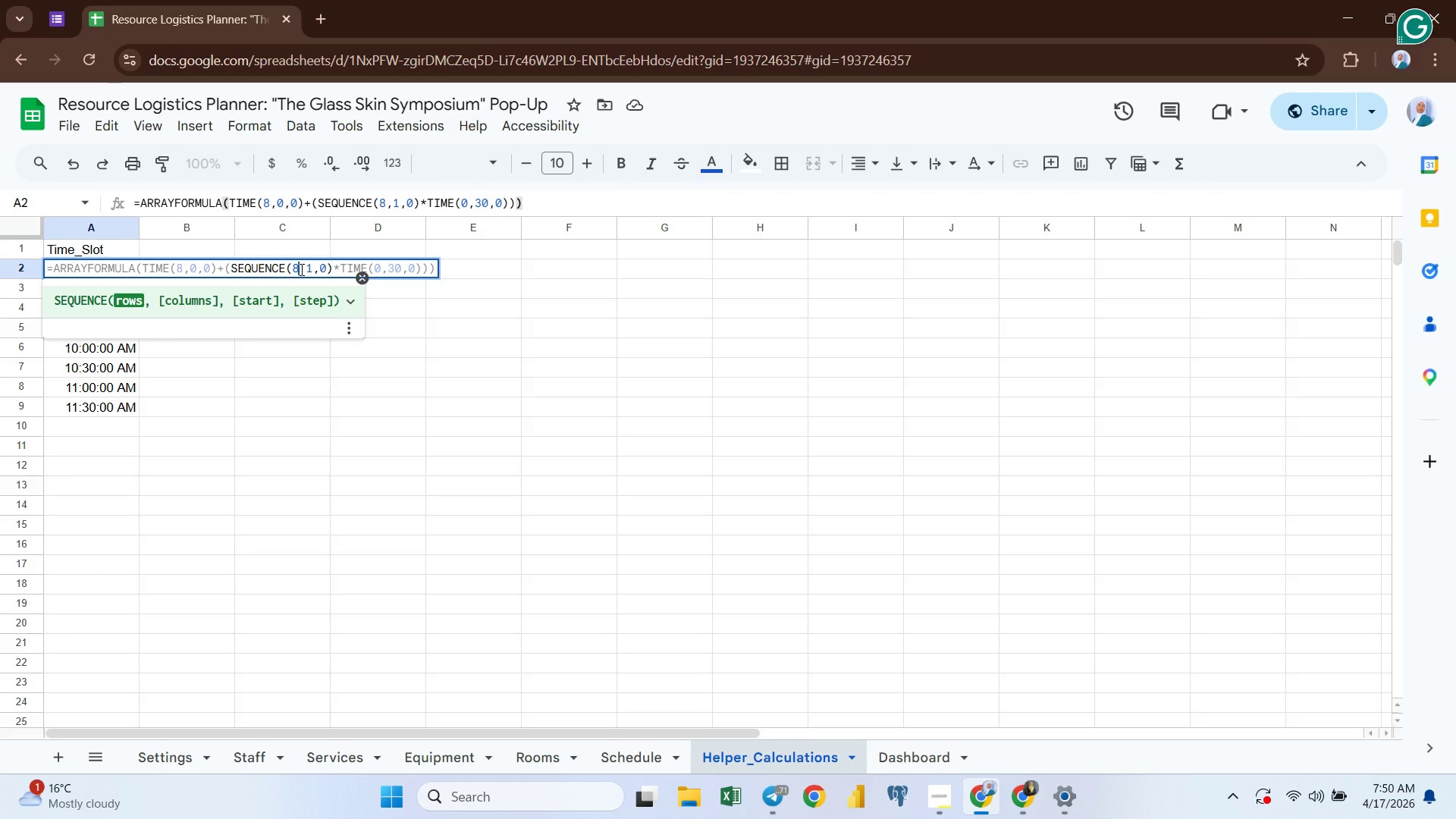 
key(Backspace)
type(24)
 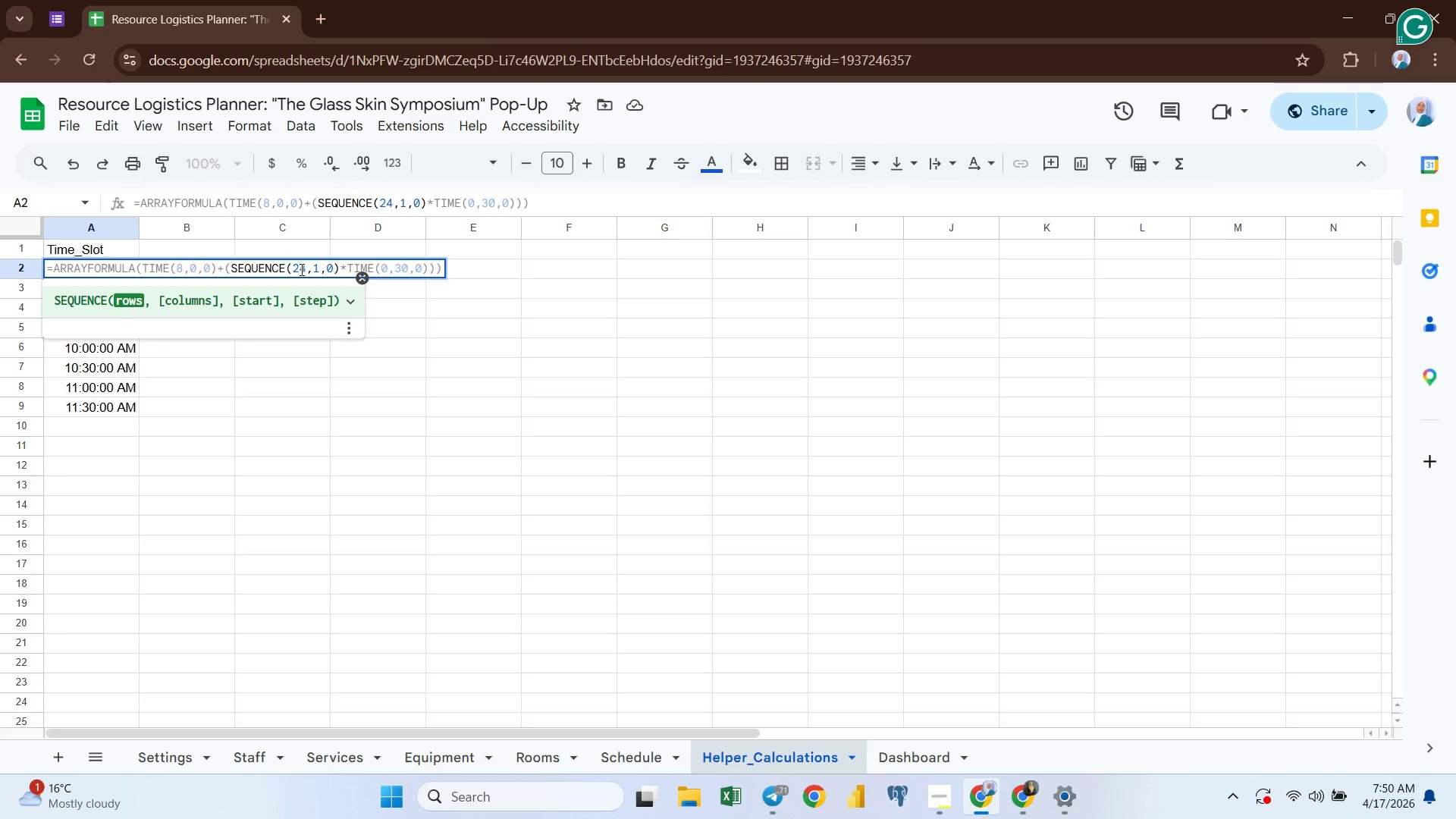 
key(Enter)
 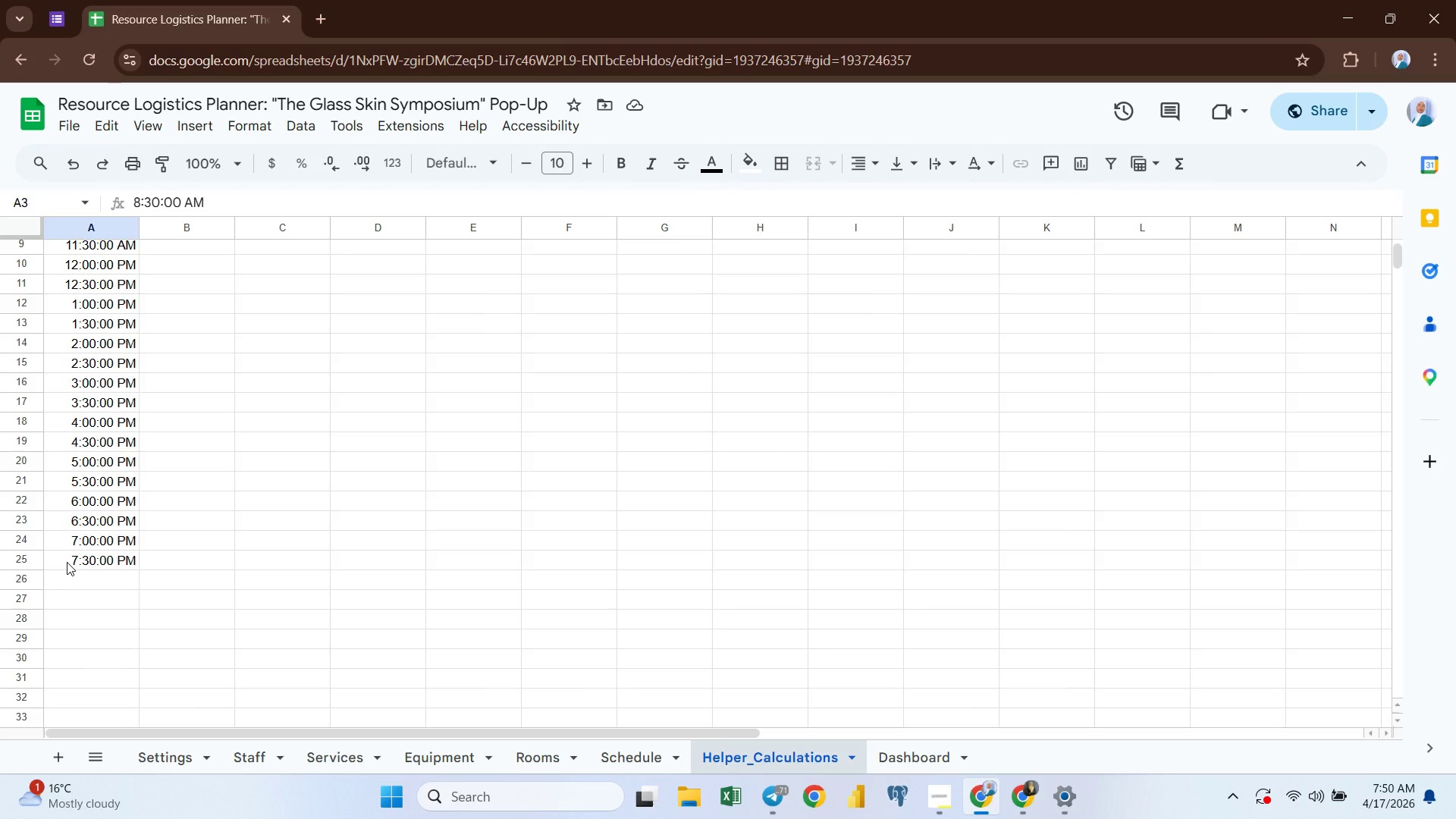 
wait(13.97)
 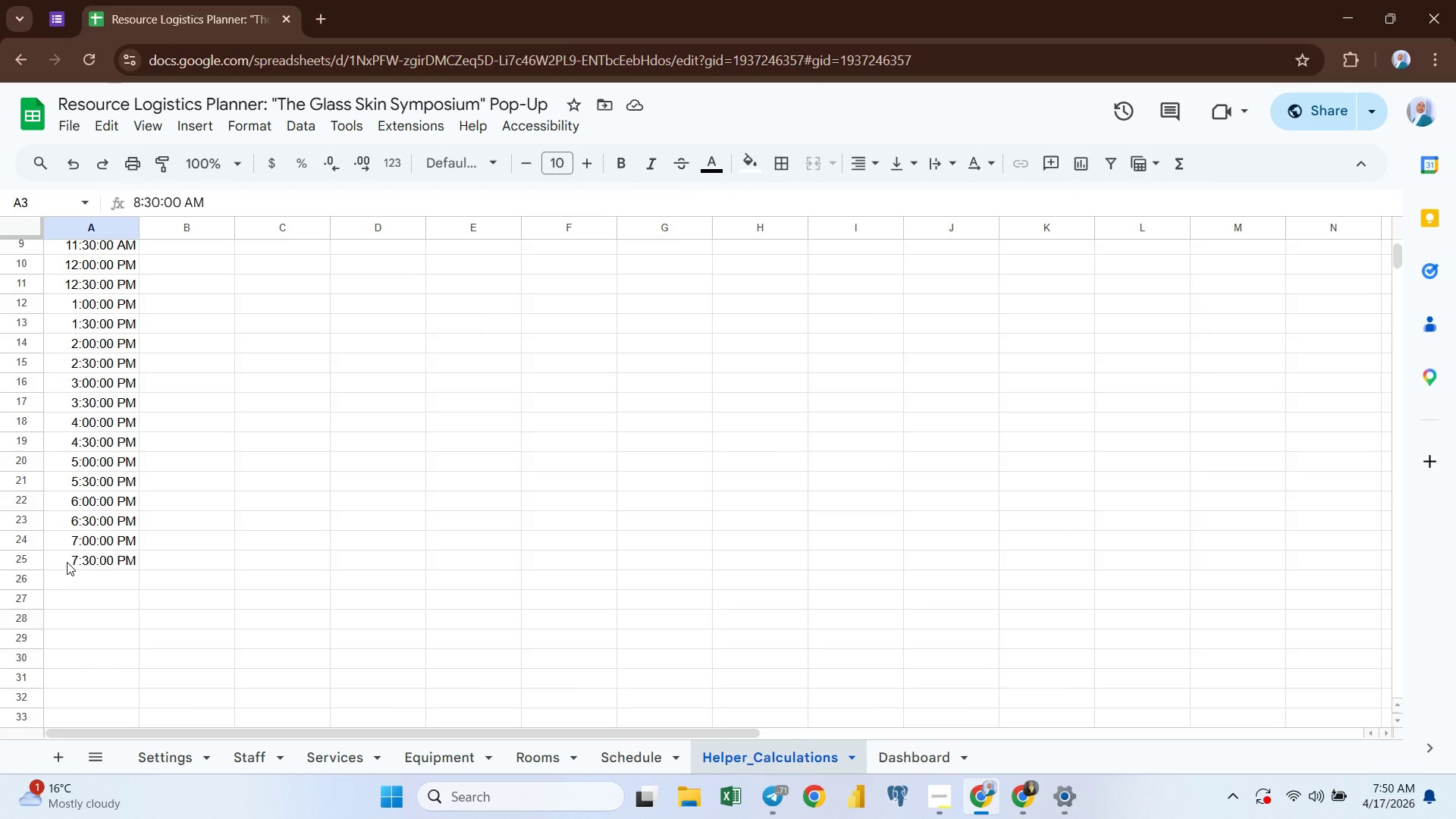 
left_click([67, 453])
 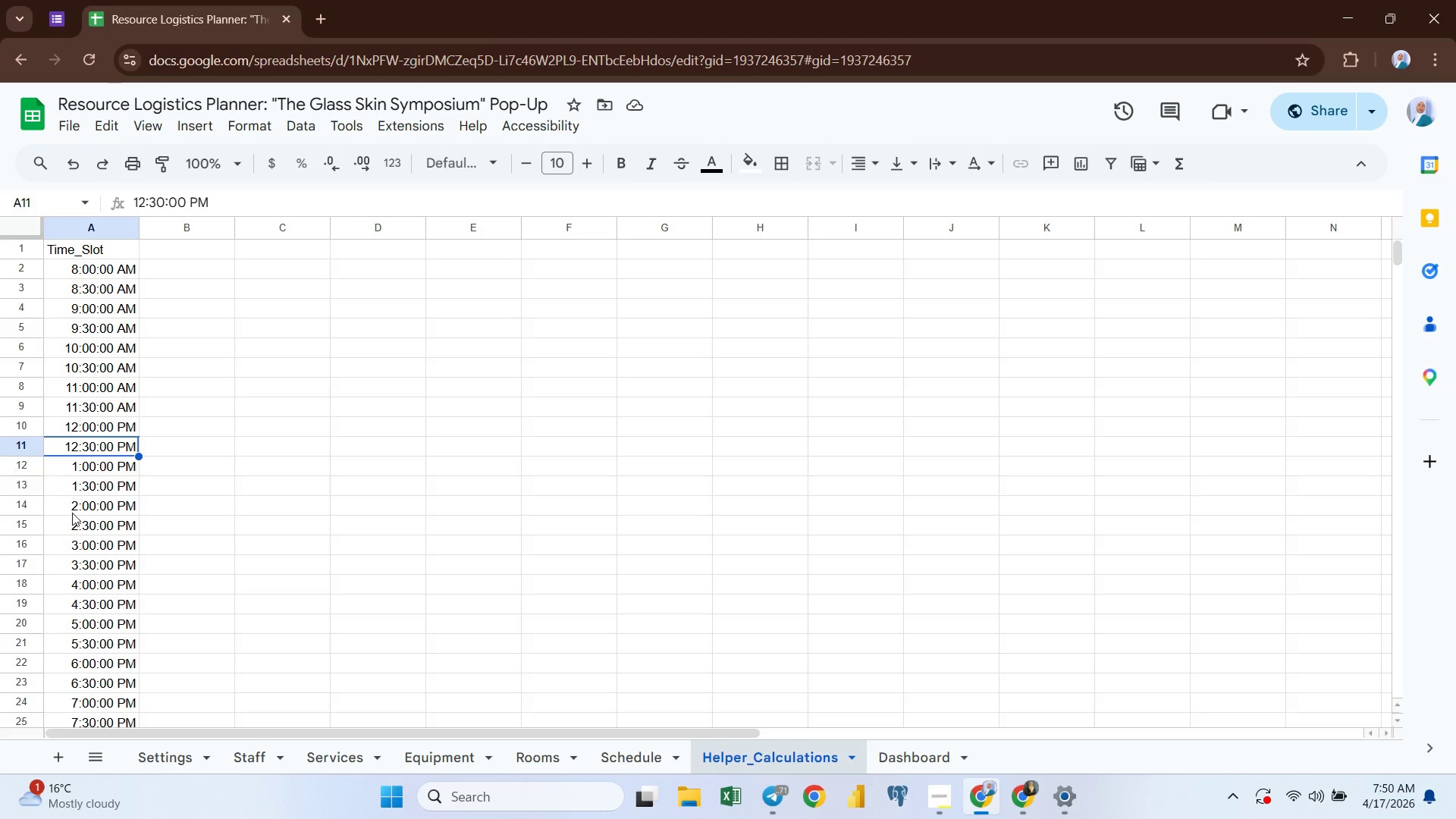 
left_click([72, 513])
 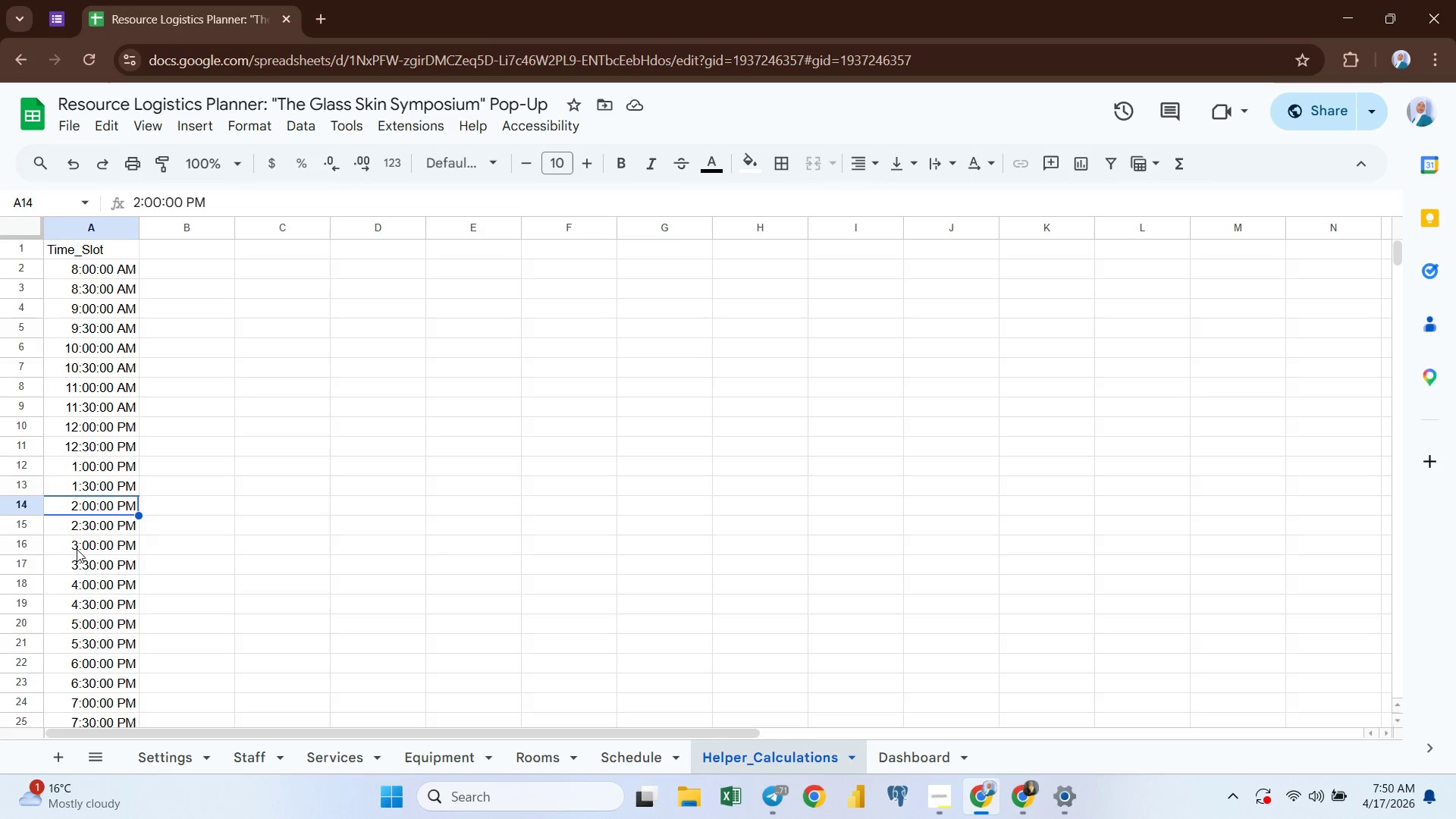 
left_click([77, 549])
 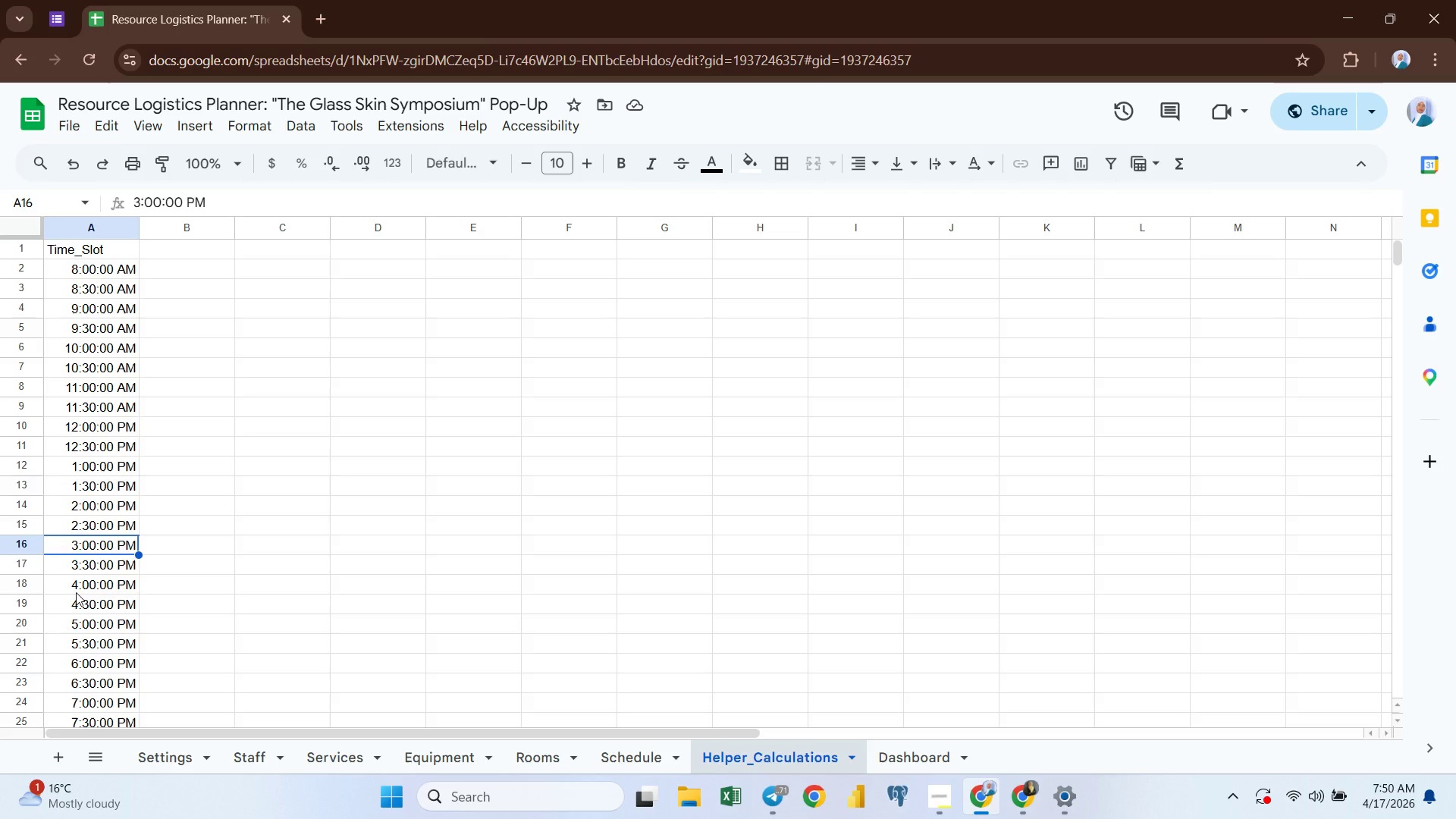 
left_click([76, 592])
 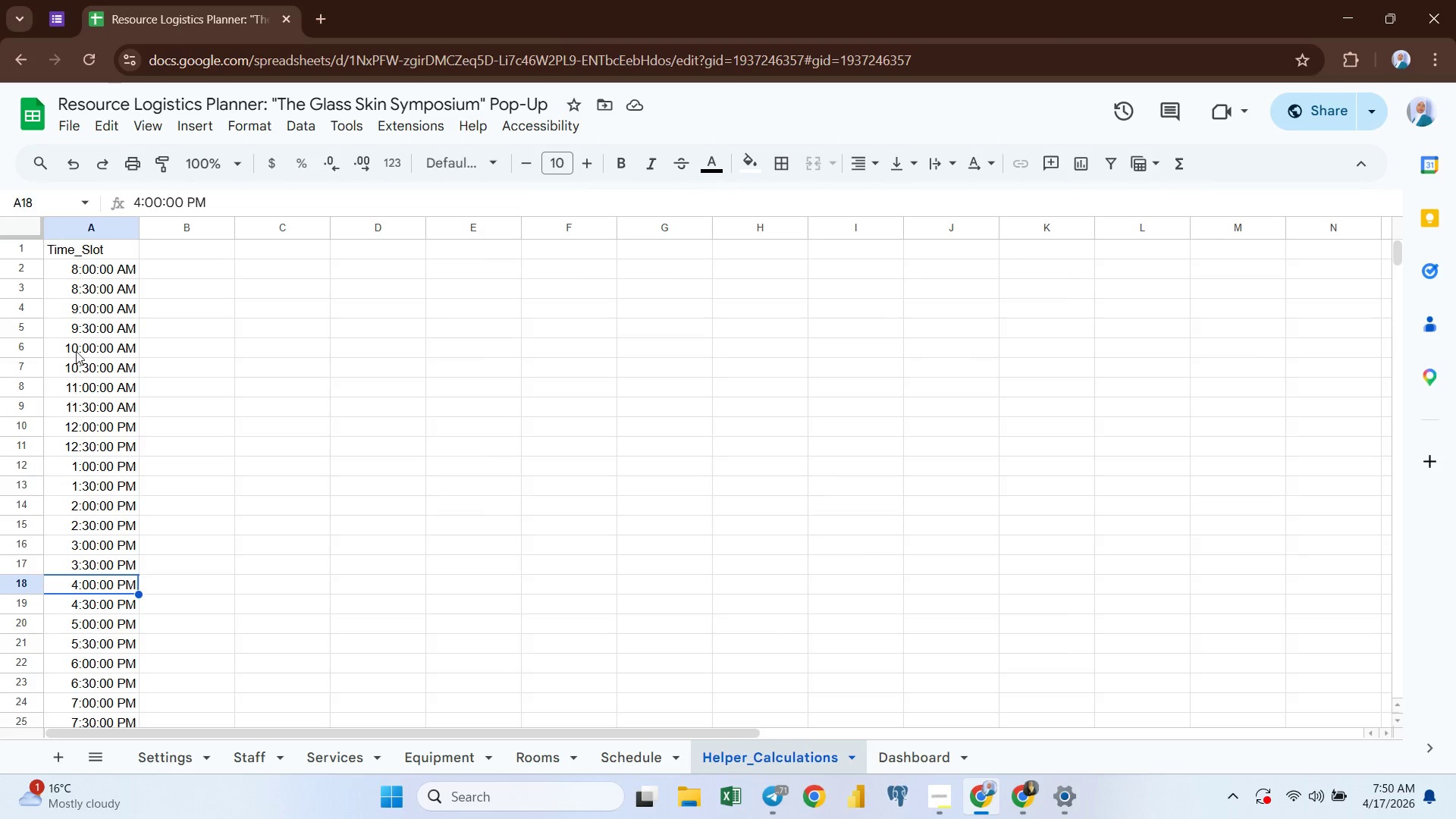 
wait(5.5)
 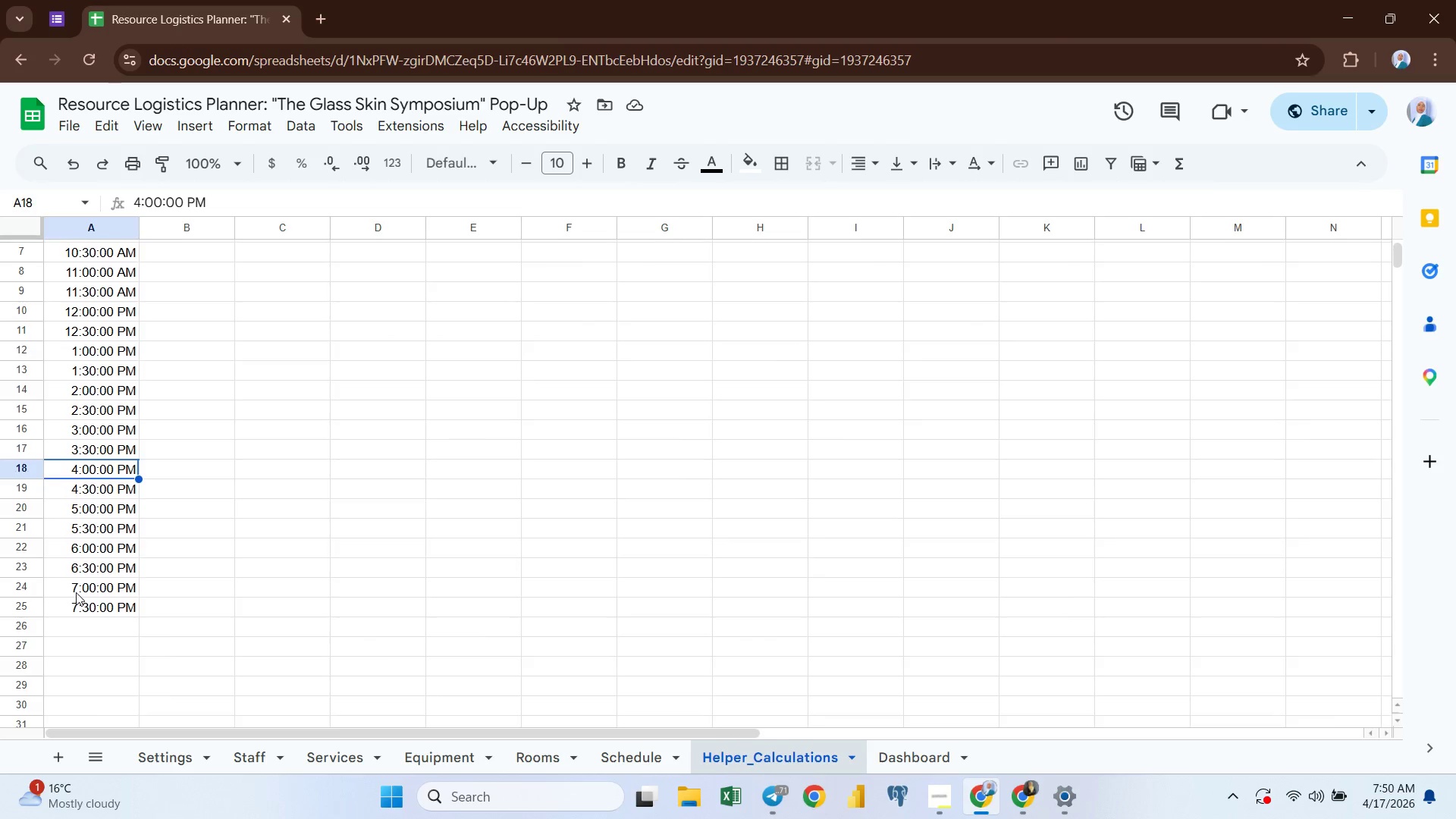 
double_click([89, 268])
 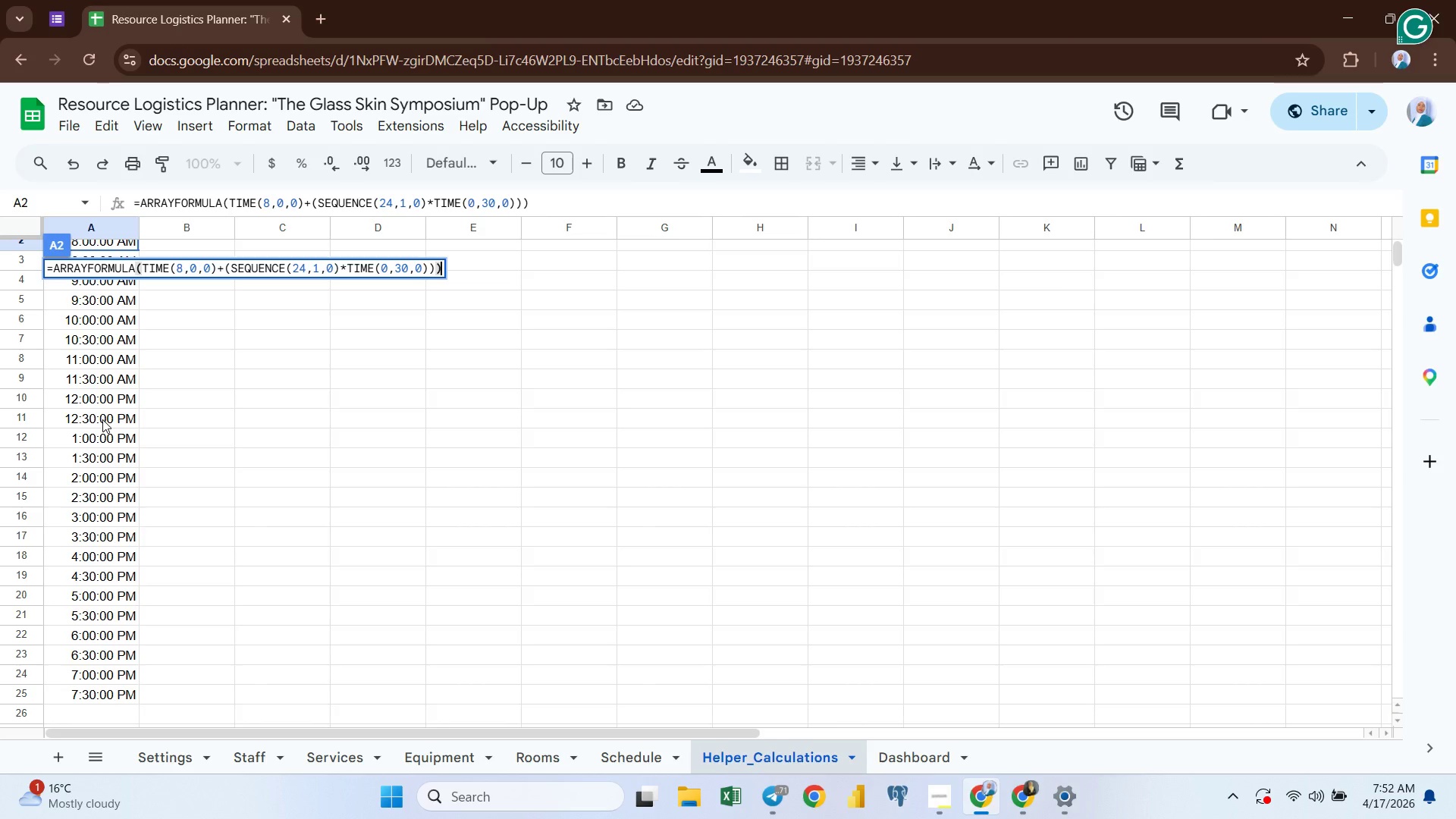 
wait(83.09)
 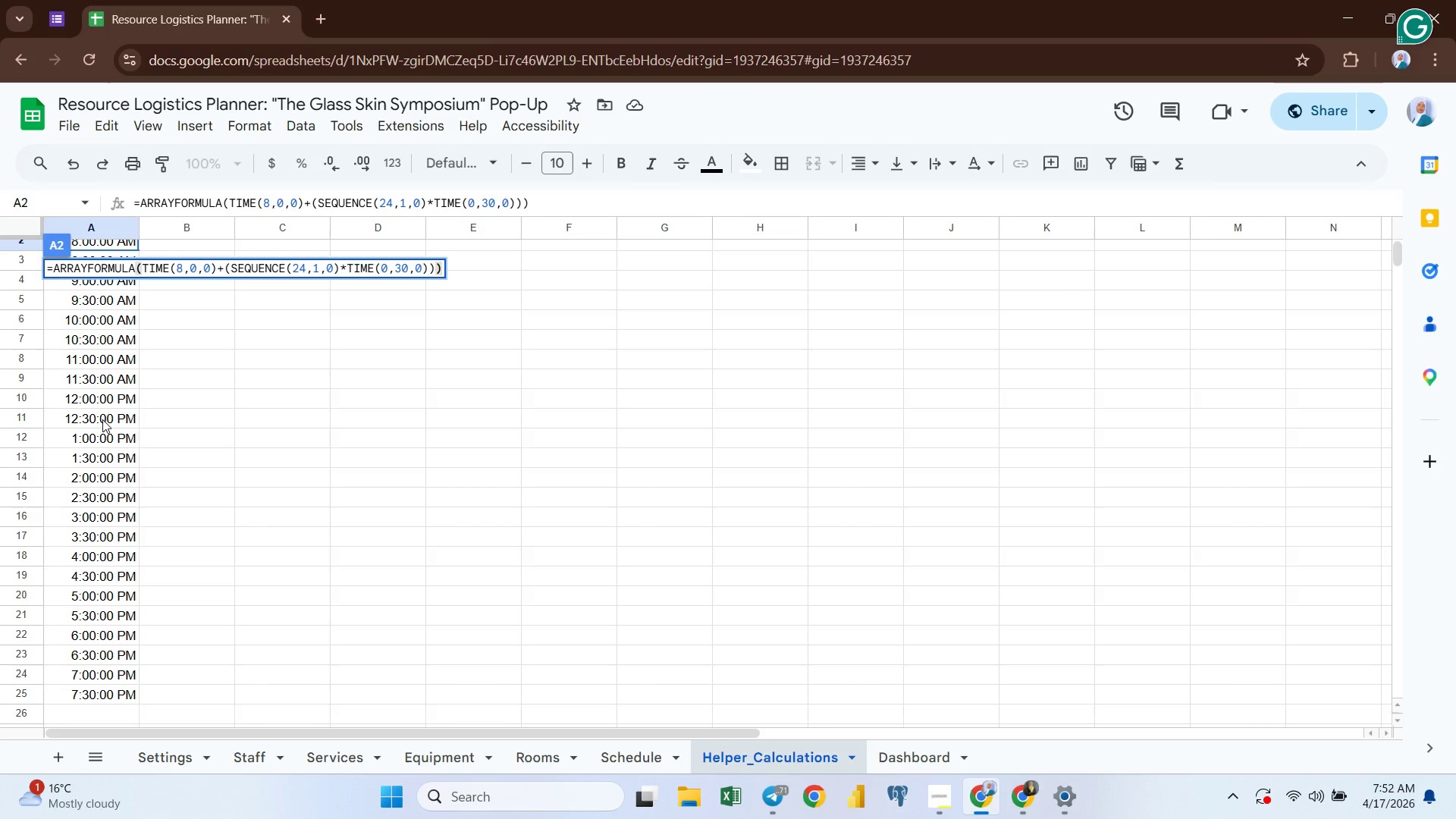 
hold_key(key=Tab, duration=0.69)
 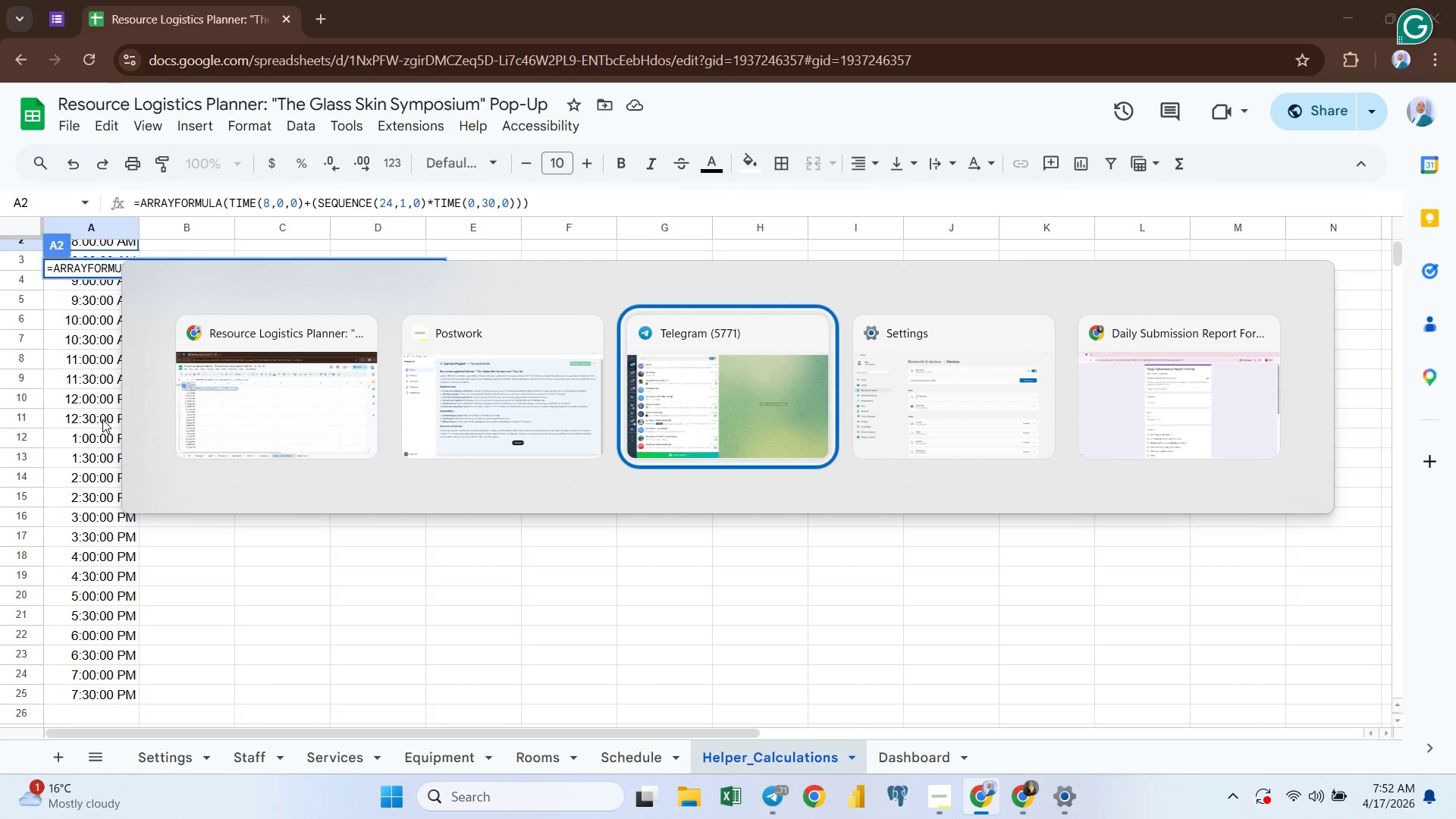 
key(Alt+ArrowLeft)